 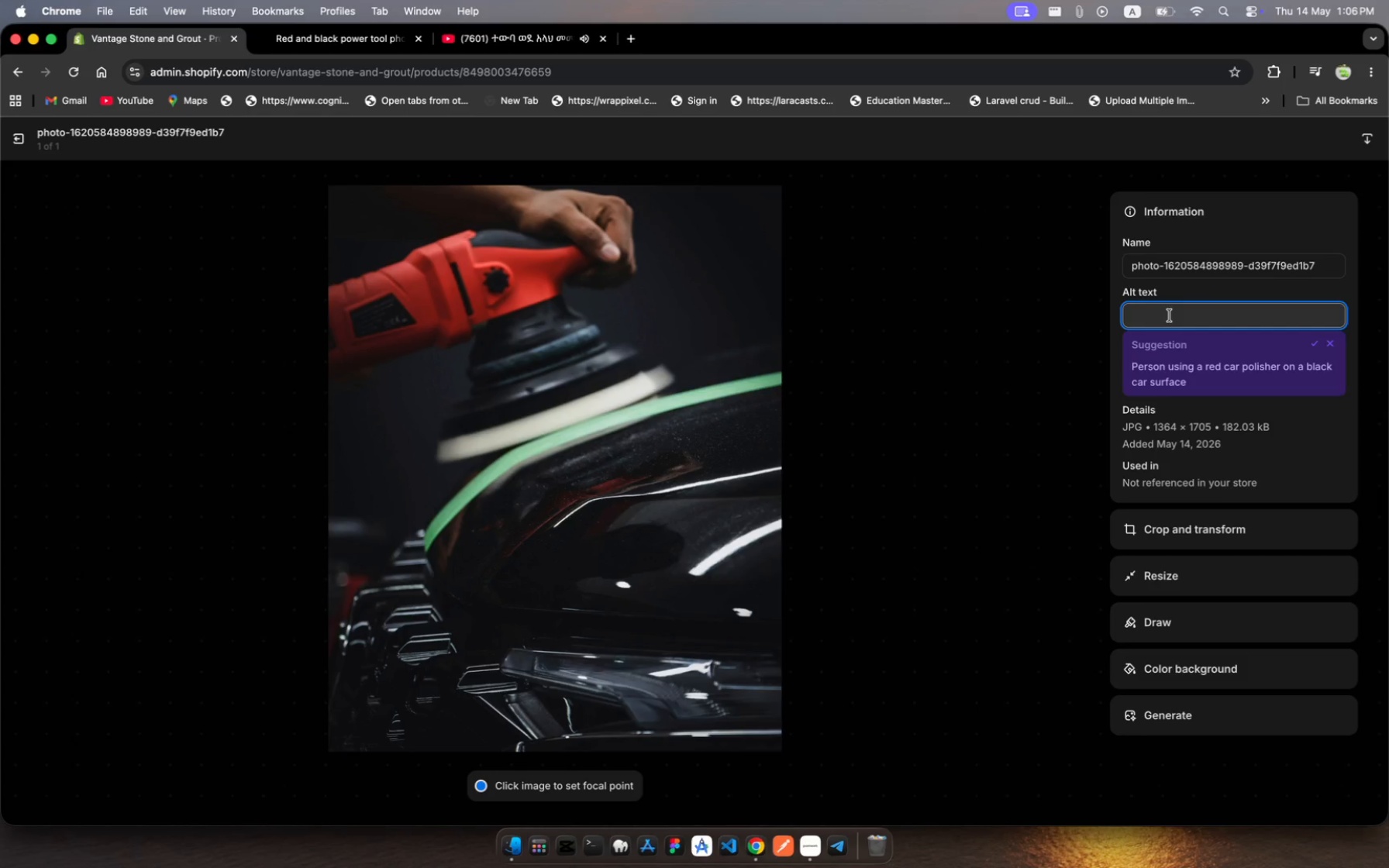 
key(Meta+V)
 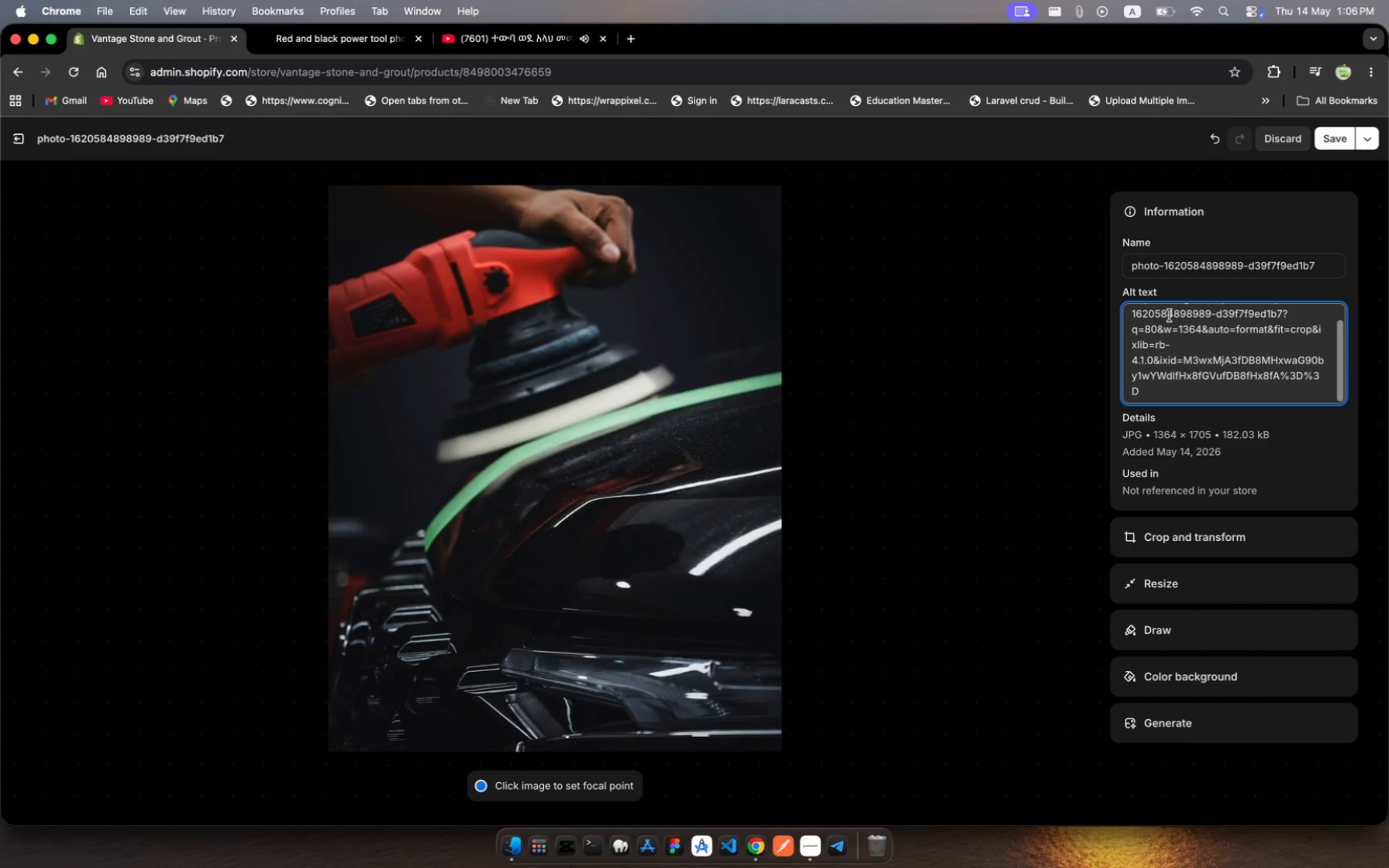 
key(Meta+A)
 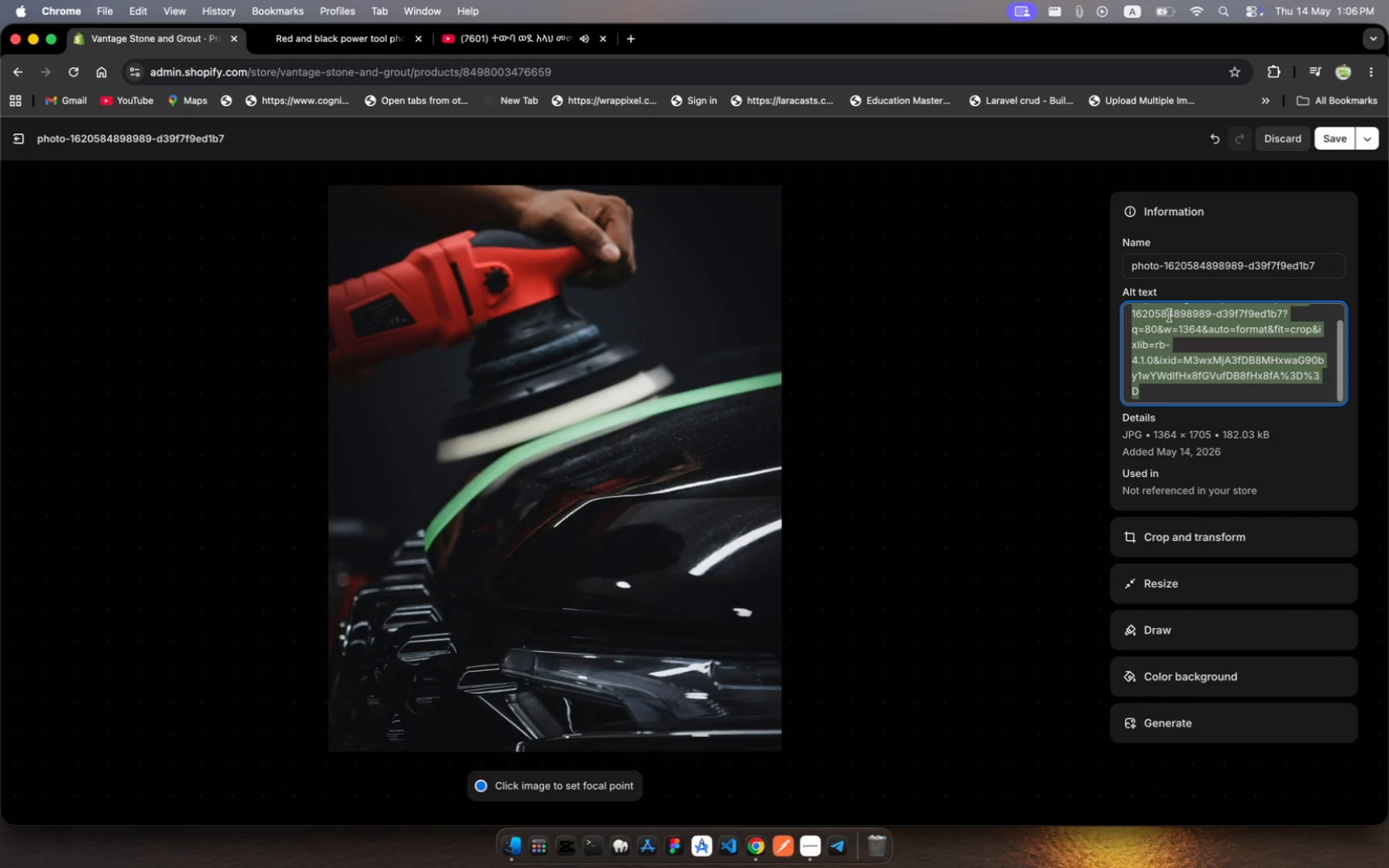 
wait(9.54)
 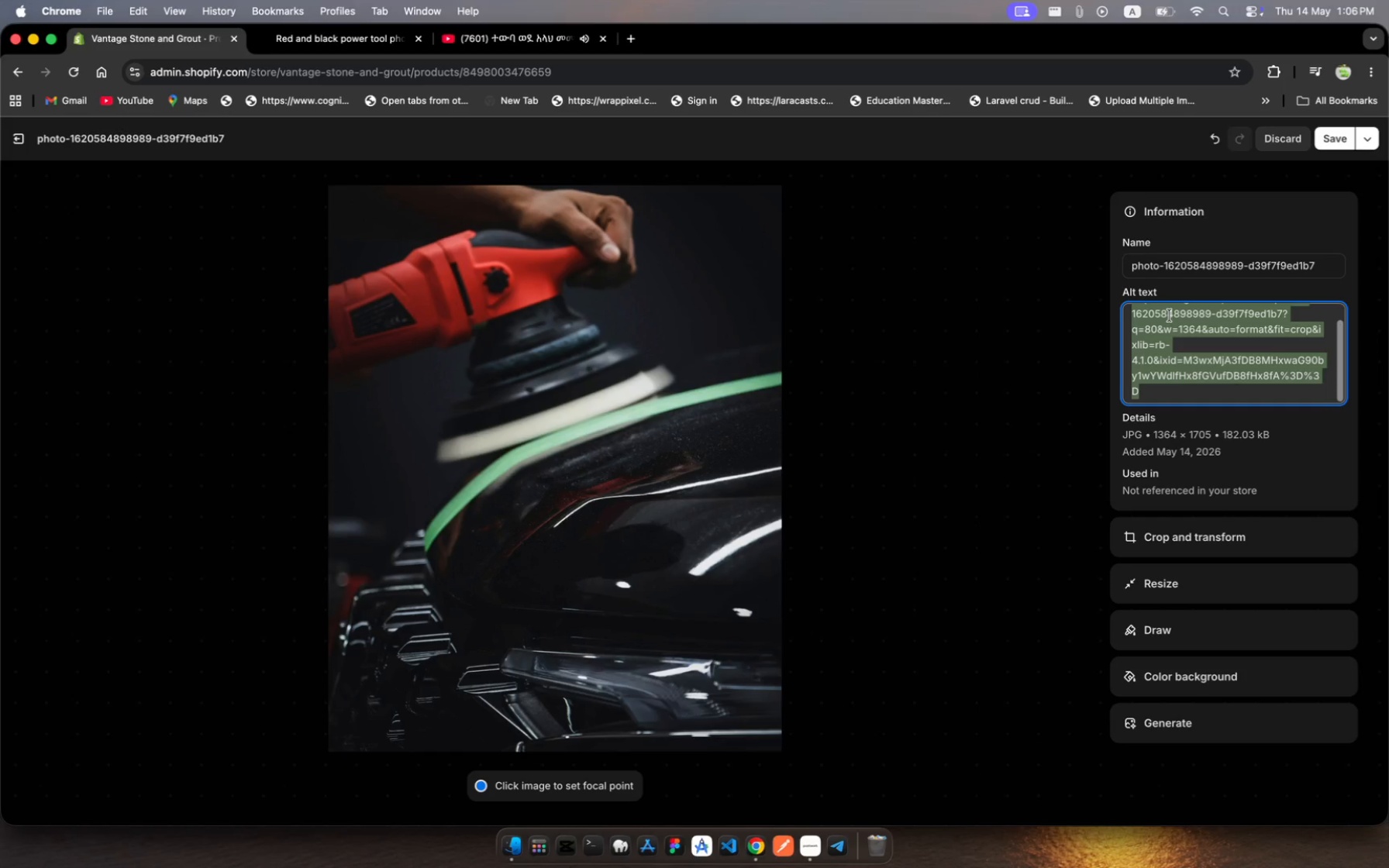 
type(Professional wax and sealant)
 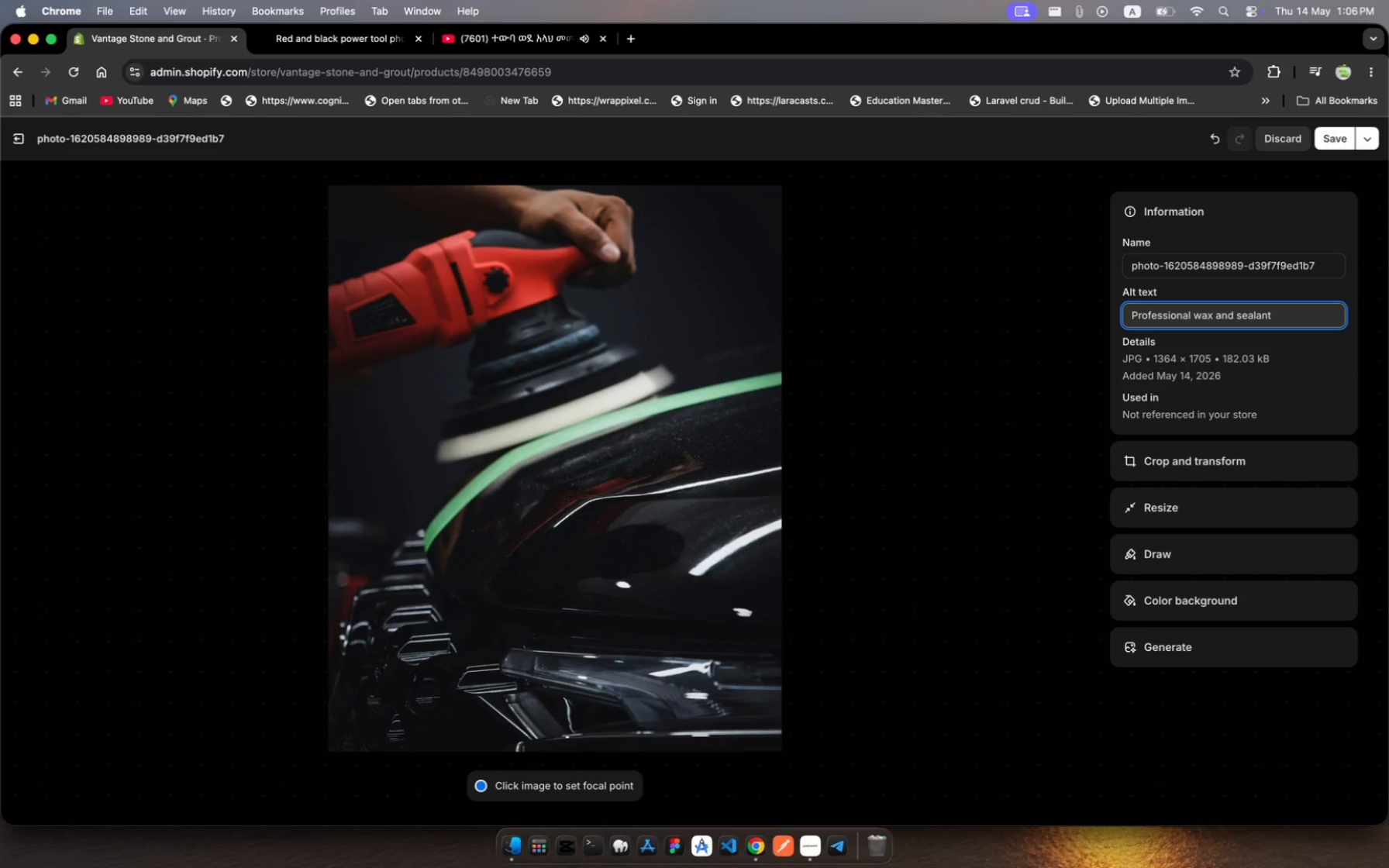 
type( sr)
key(Backspace)
type(t)
 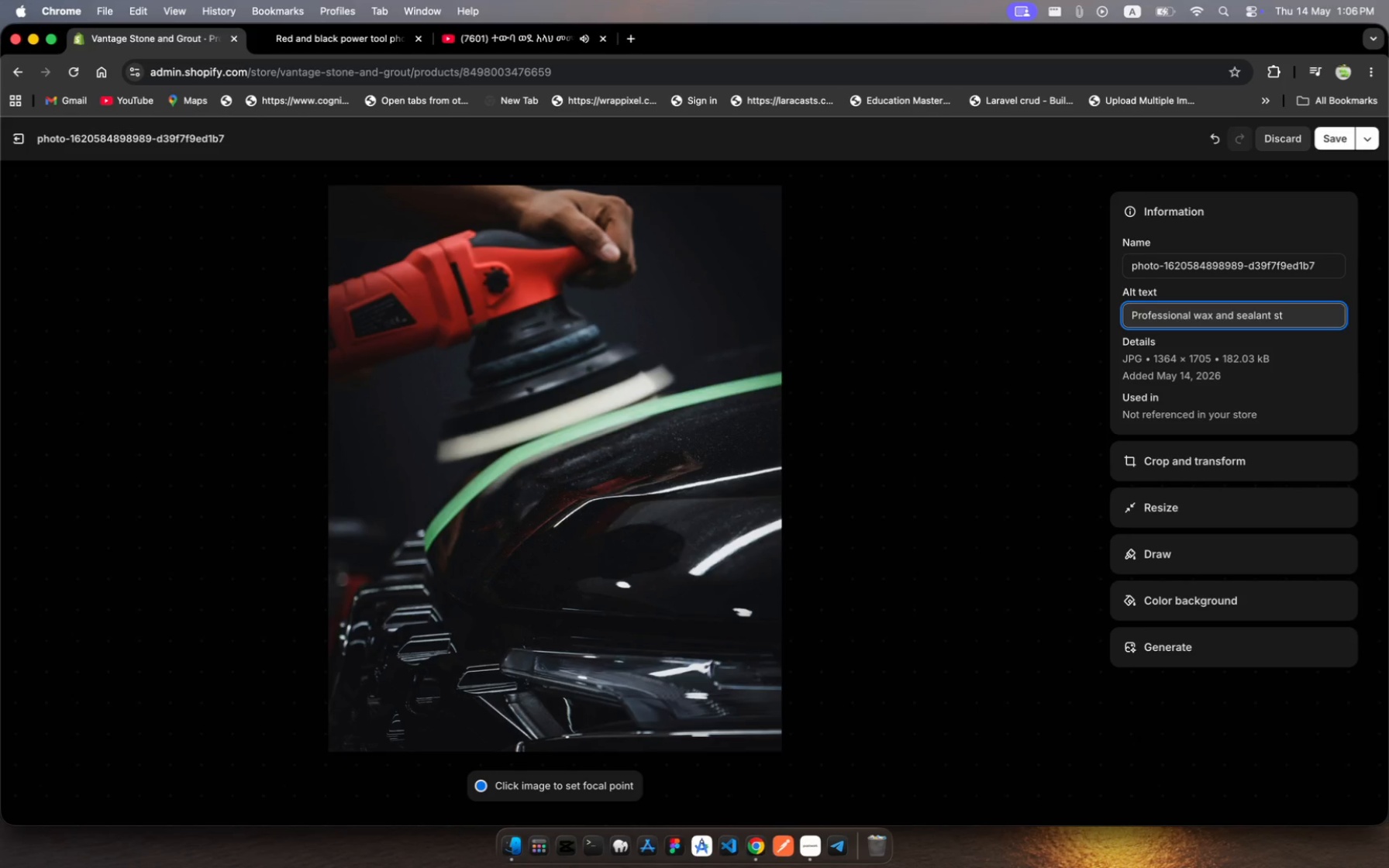 
type(riper)
 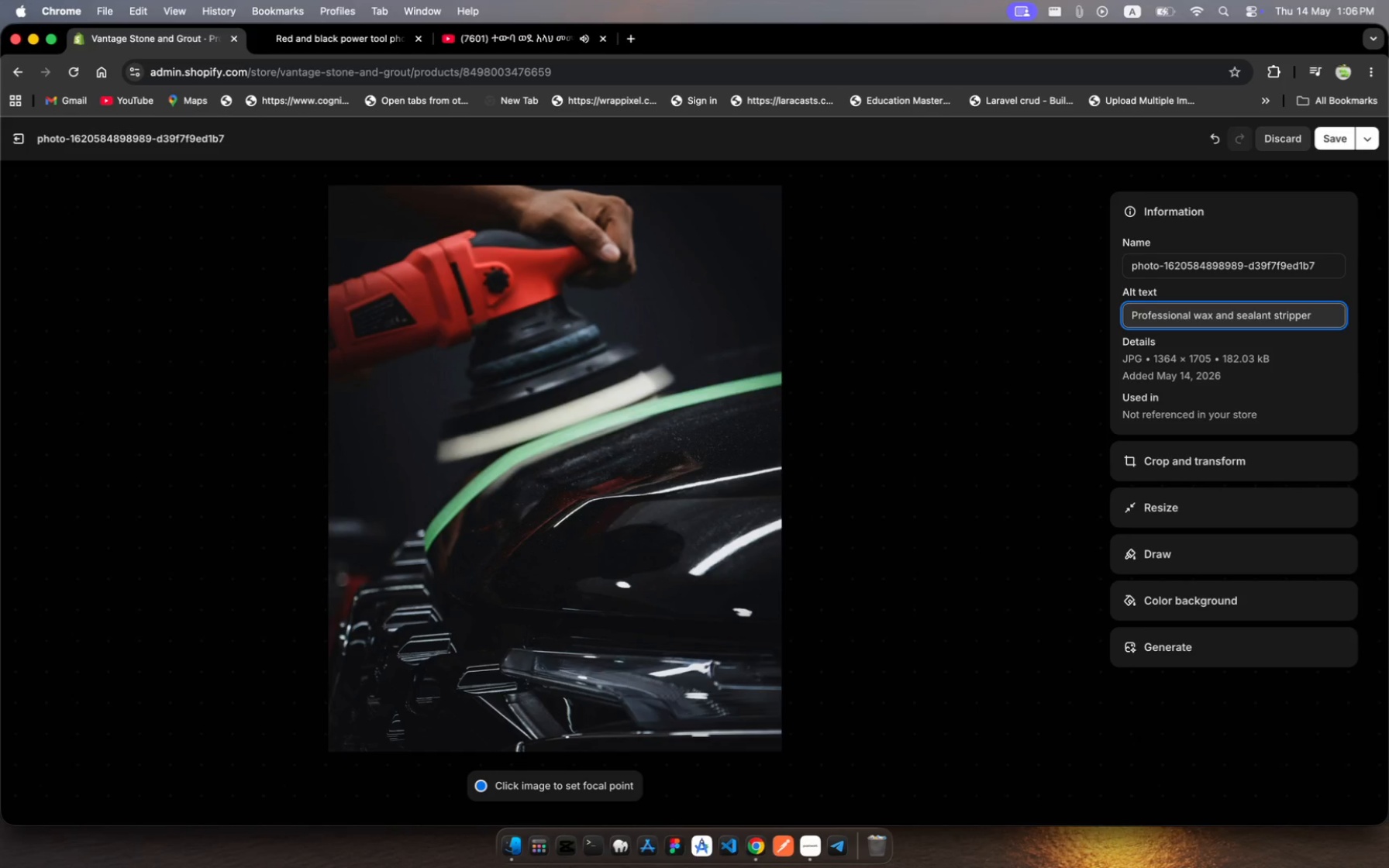 
type( fr )
 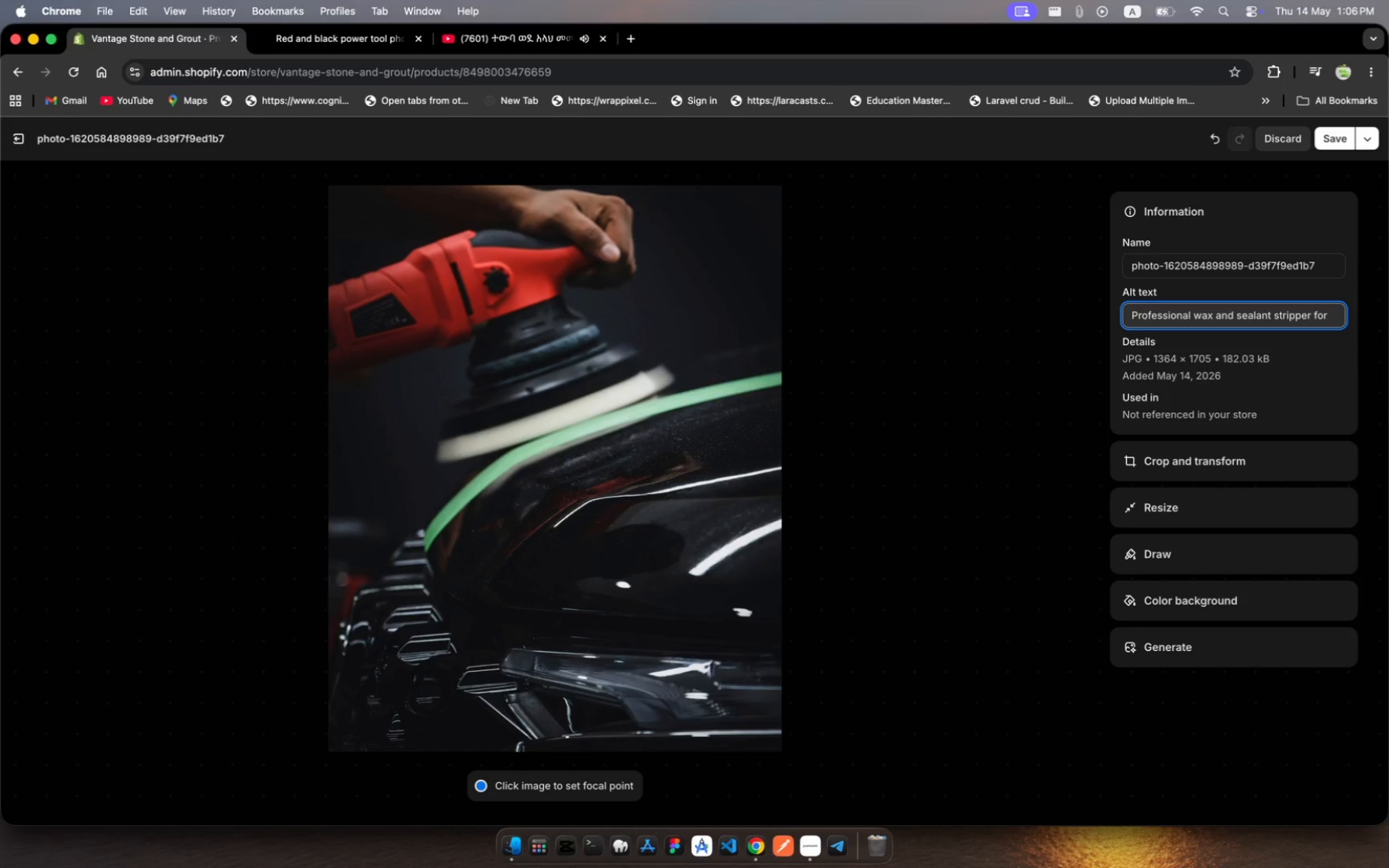 
hold_key(key=O, duration=0.4)
 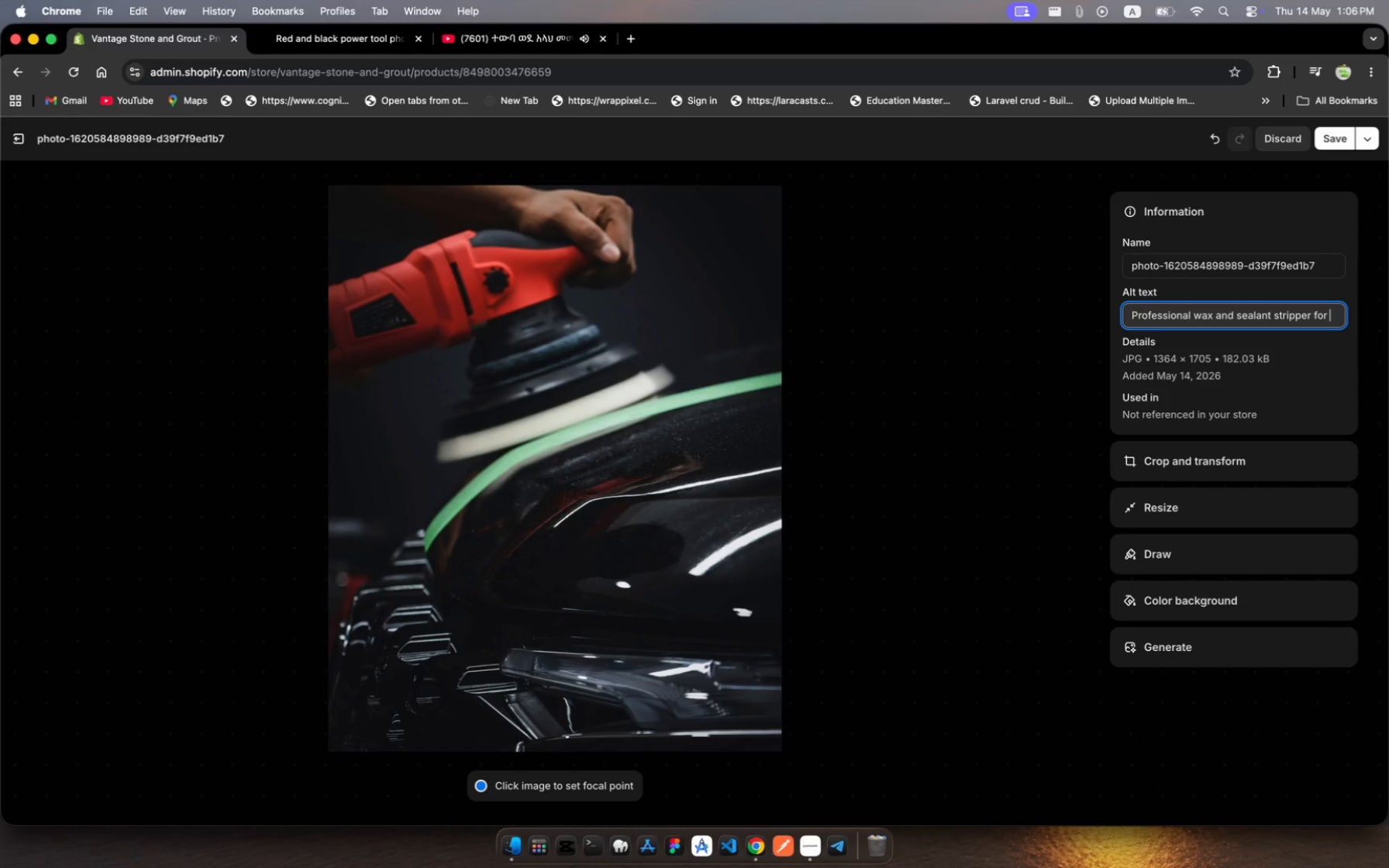 
wait(6.95)
 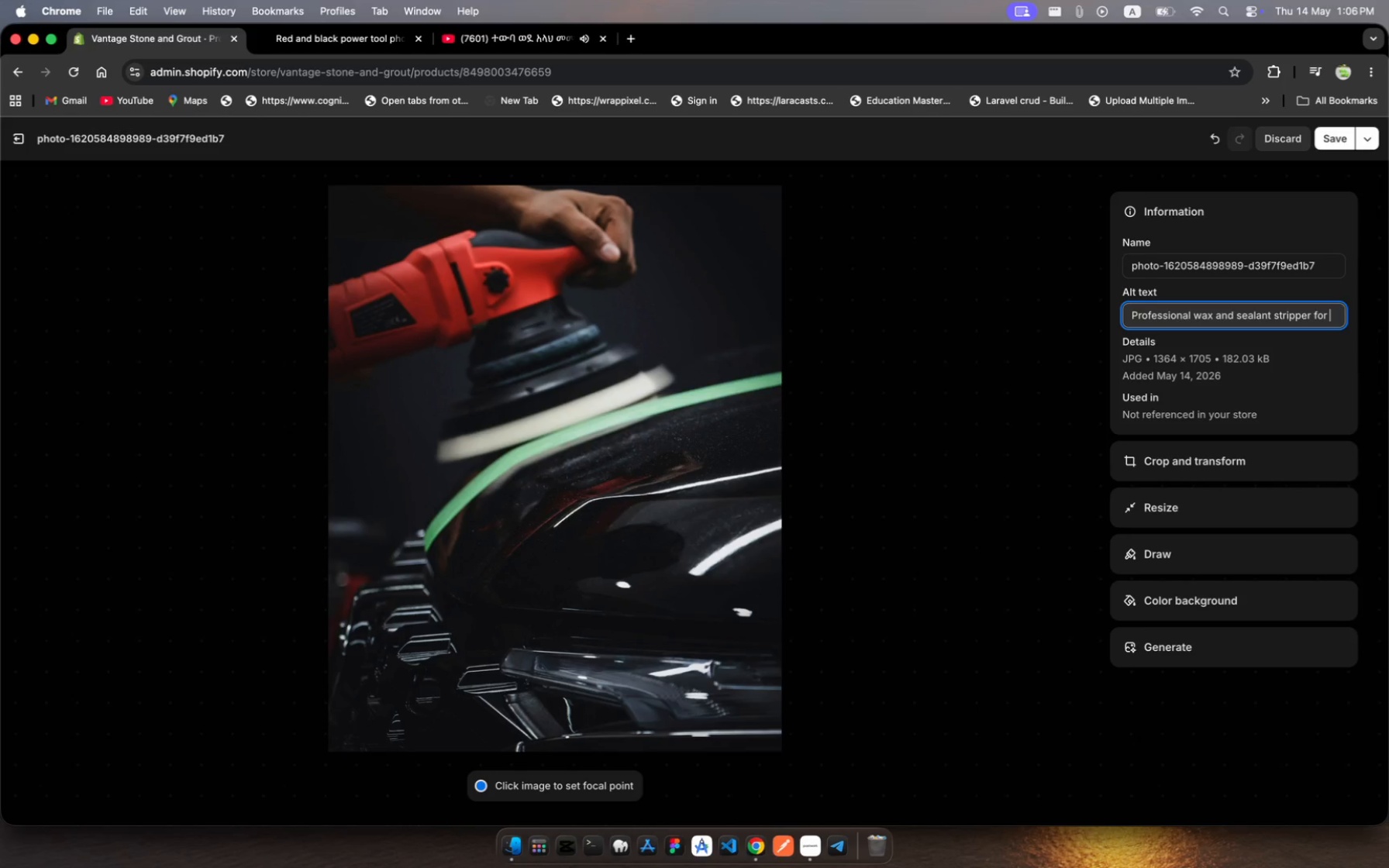 
type(tite)
 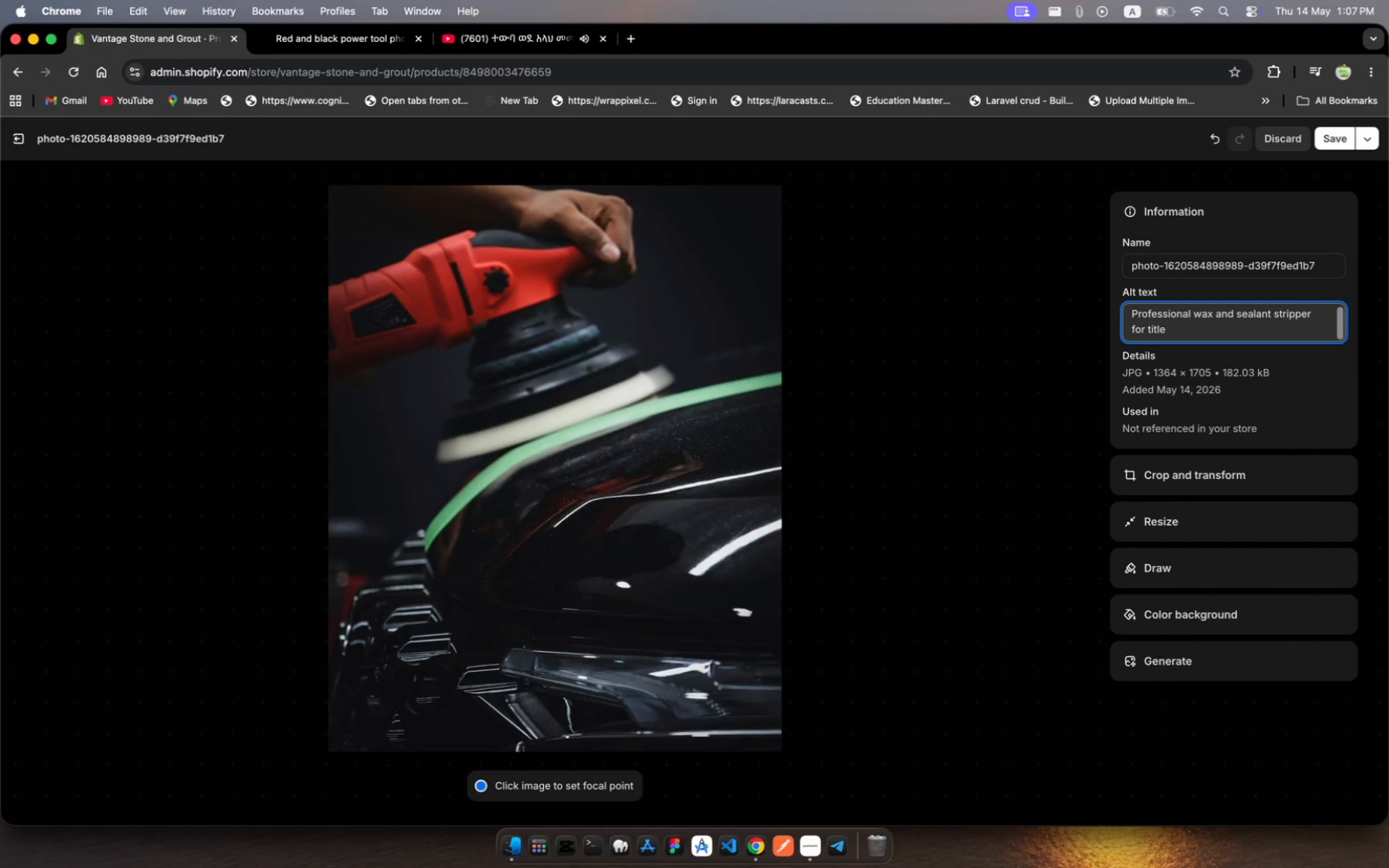 
hold_key(key=L, duration=0.35)
 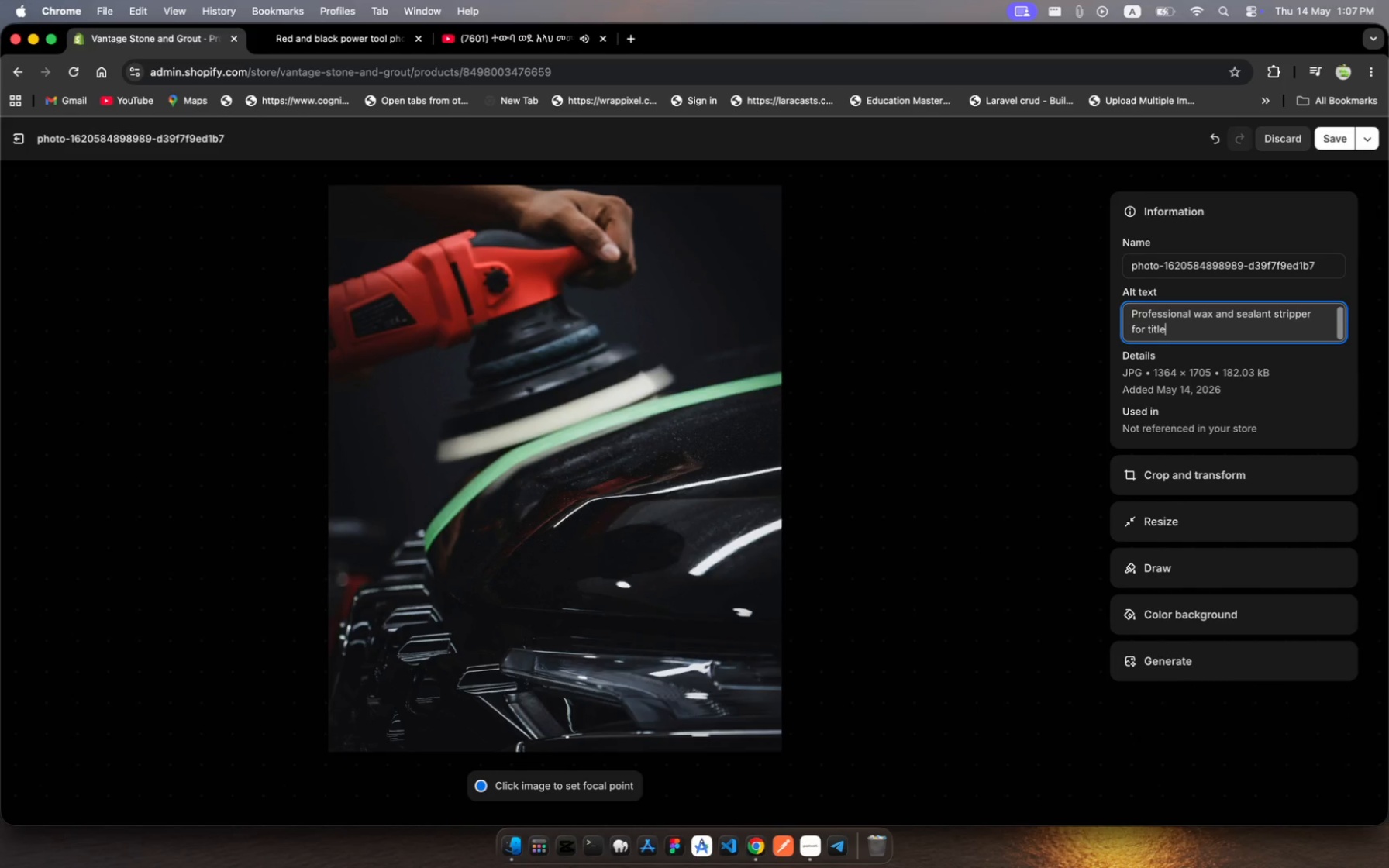 
type( ad naturl stone flor )
 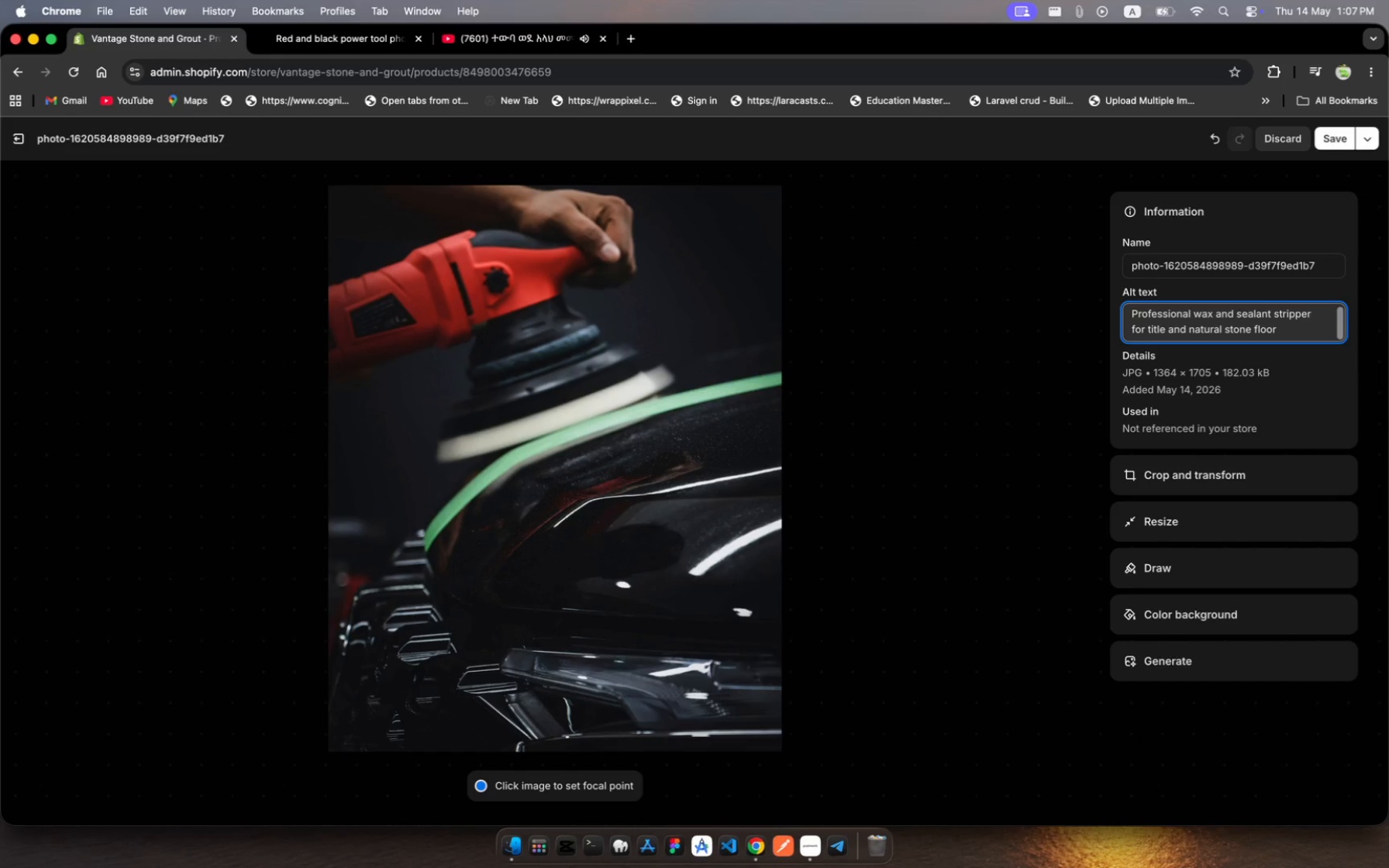 
type(prparaton)
 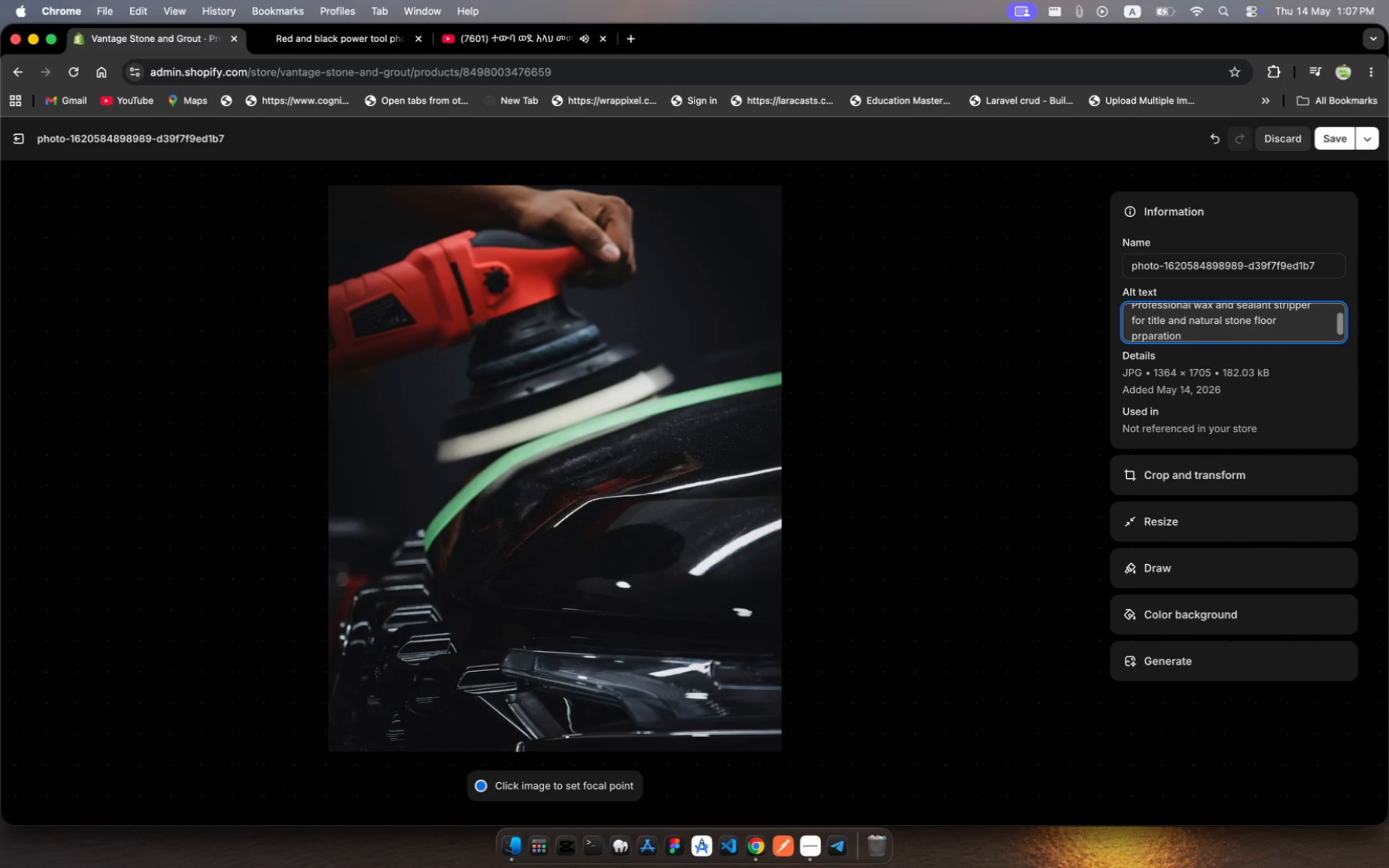 
hold_key(key=I, duration=0.36)
 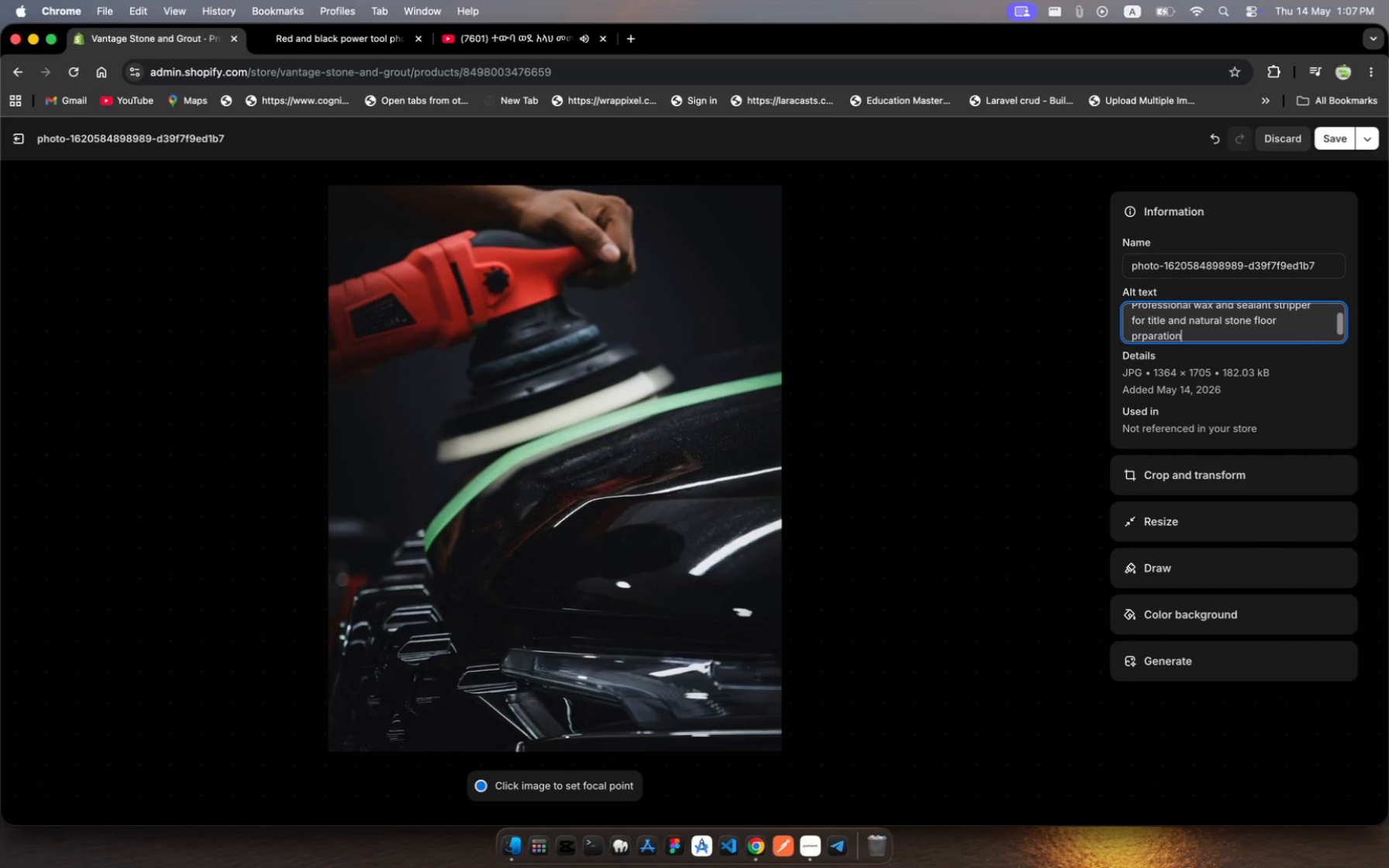 
key(Space)
 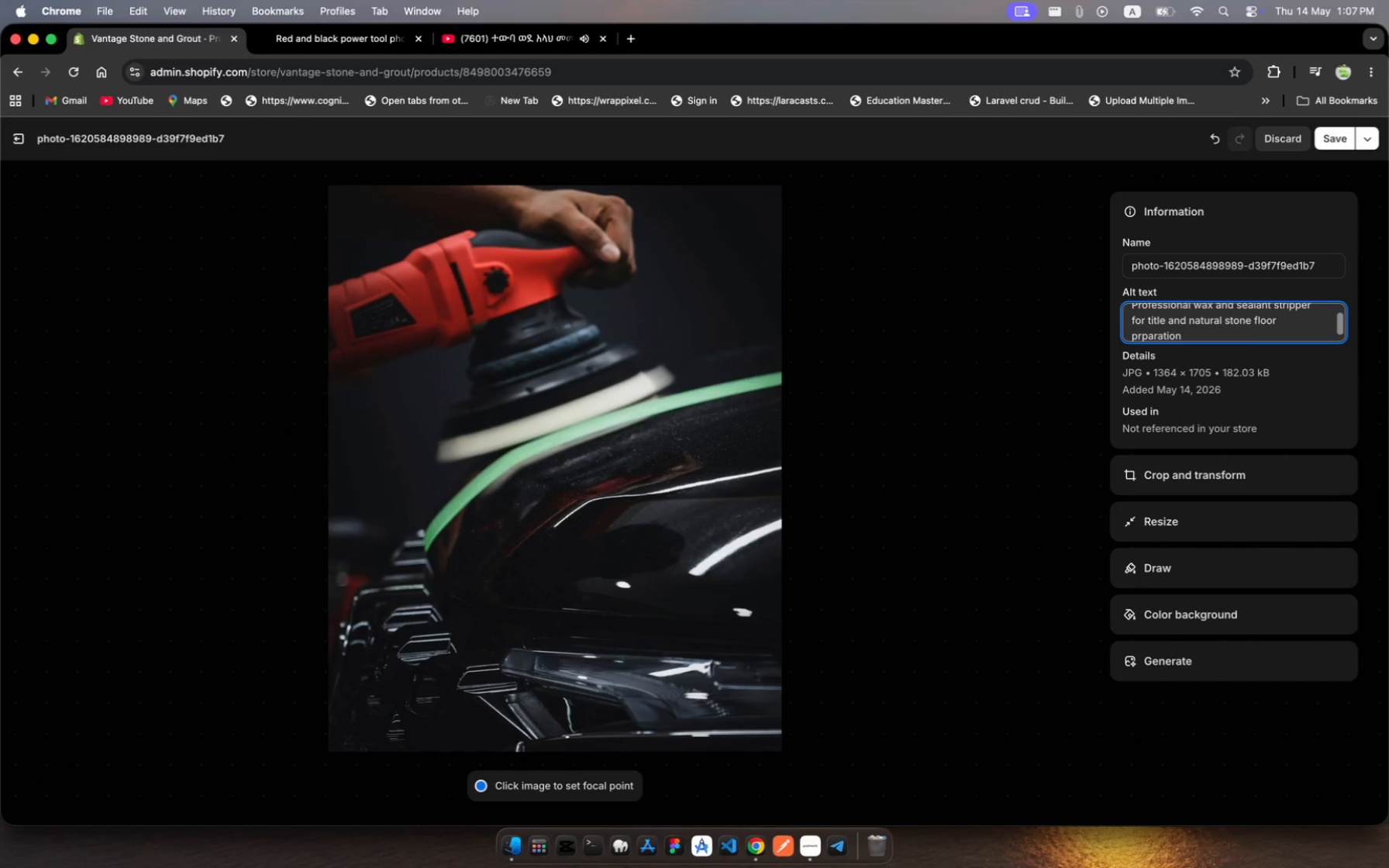 
key(Minus)
 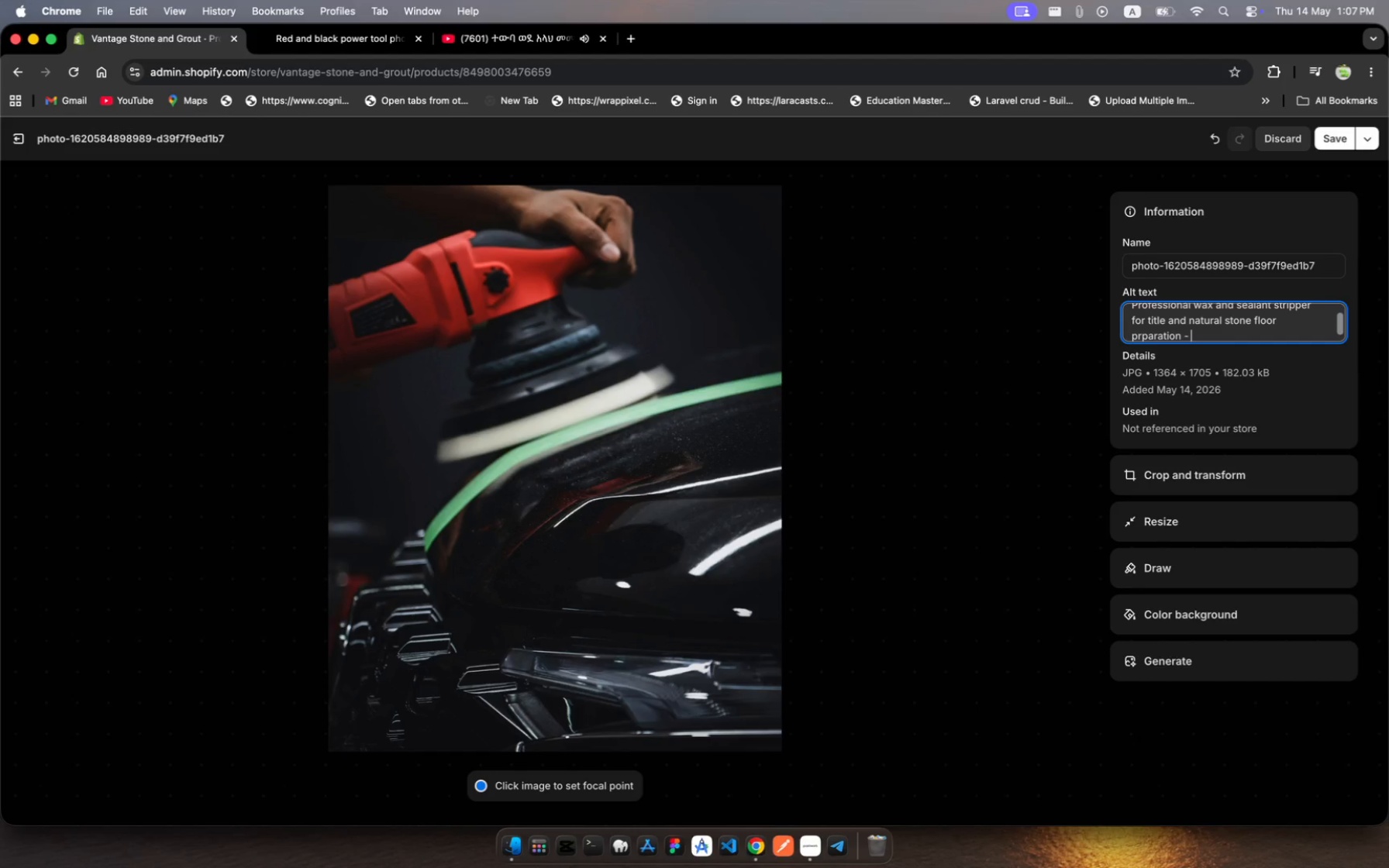 
key(Space)
 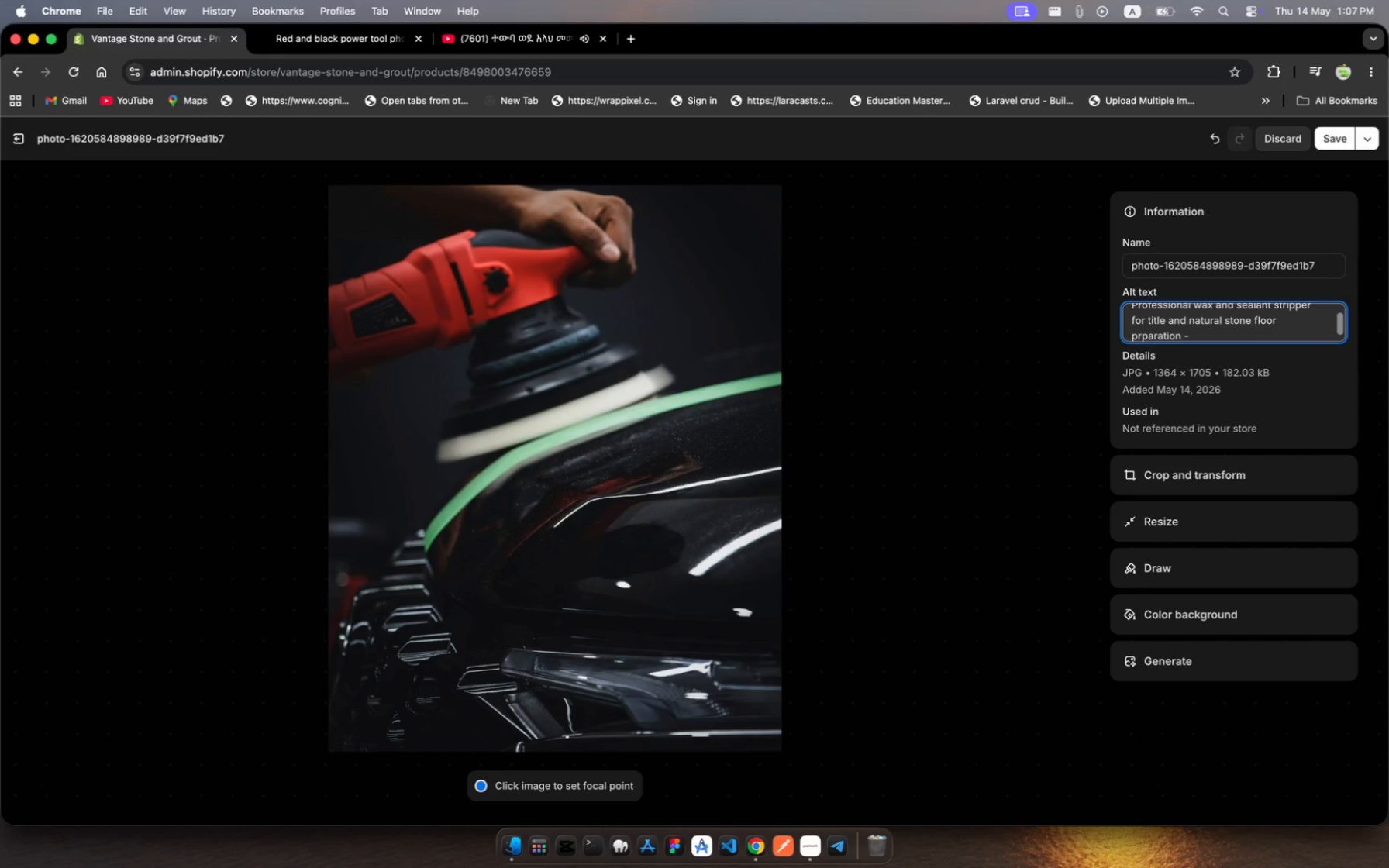 
type(vantage)
 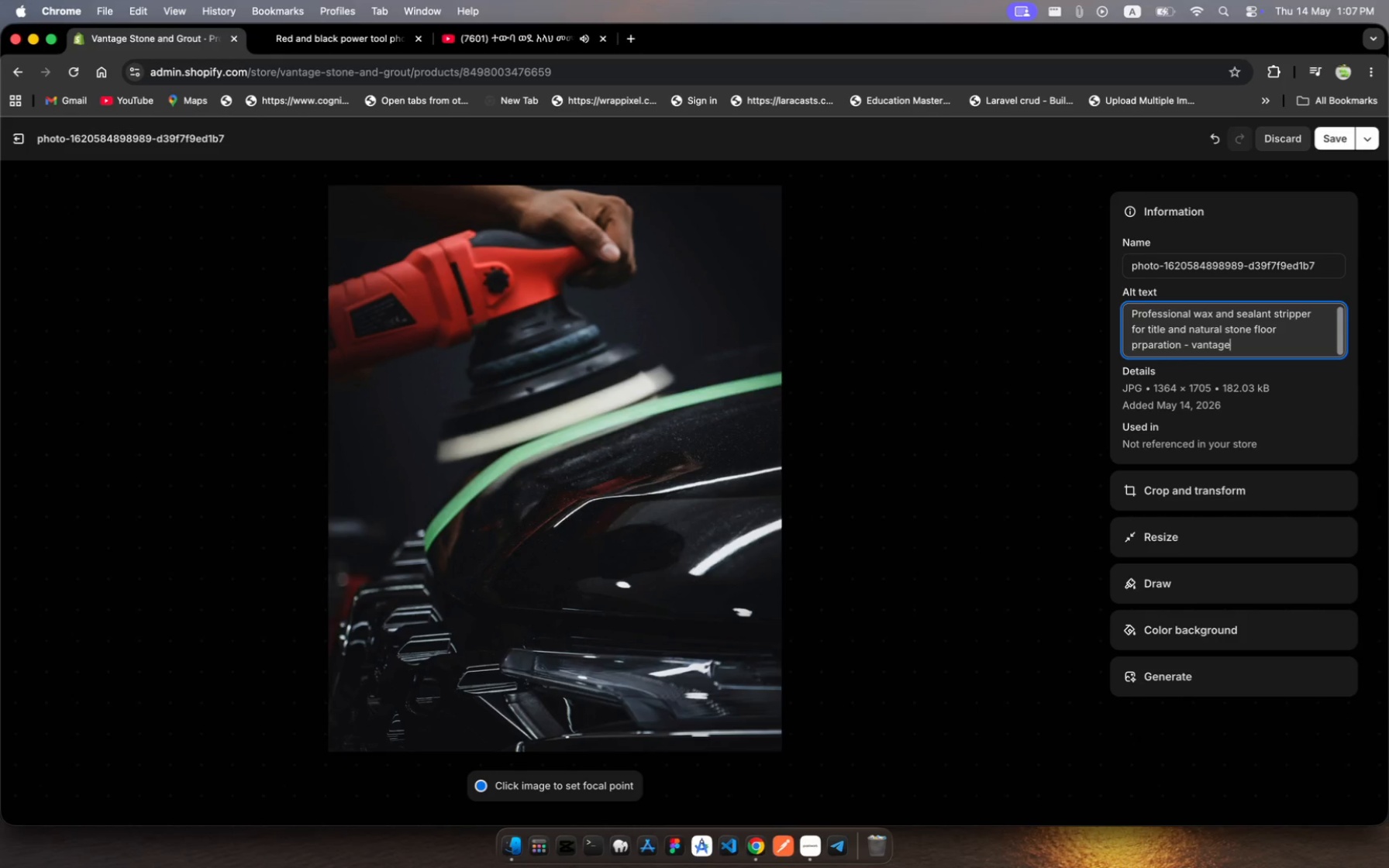 
key(Backspace)
key(Backspace)
key(Backspace)
key(Backspace)
key(Backspace)
key(Backspace)
key(Backspace)
type(zC)
key(Backspace)
key(Backspace)
type(Vantae s)
key(Backspace)
type(Stoe and Grout)
 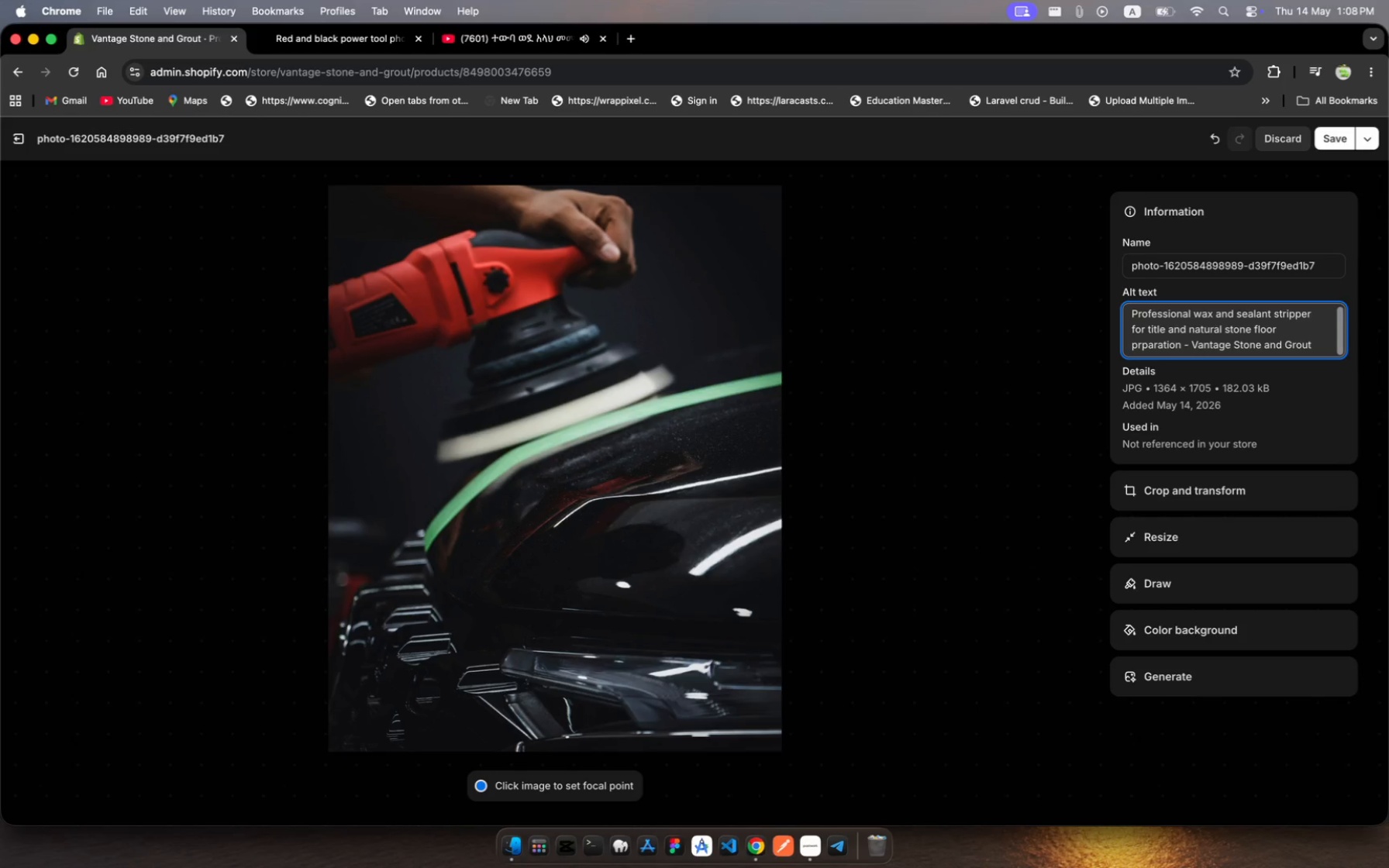 
left_click([1338, 140])
 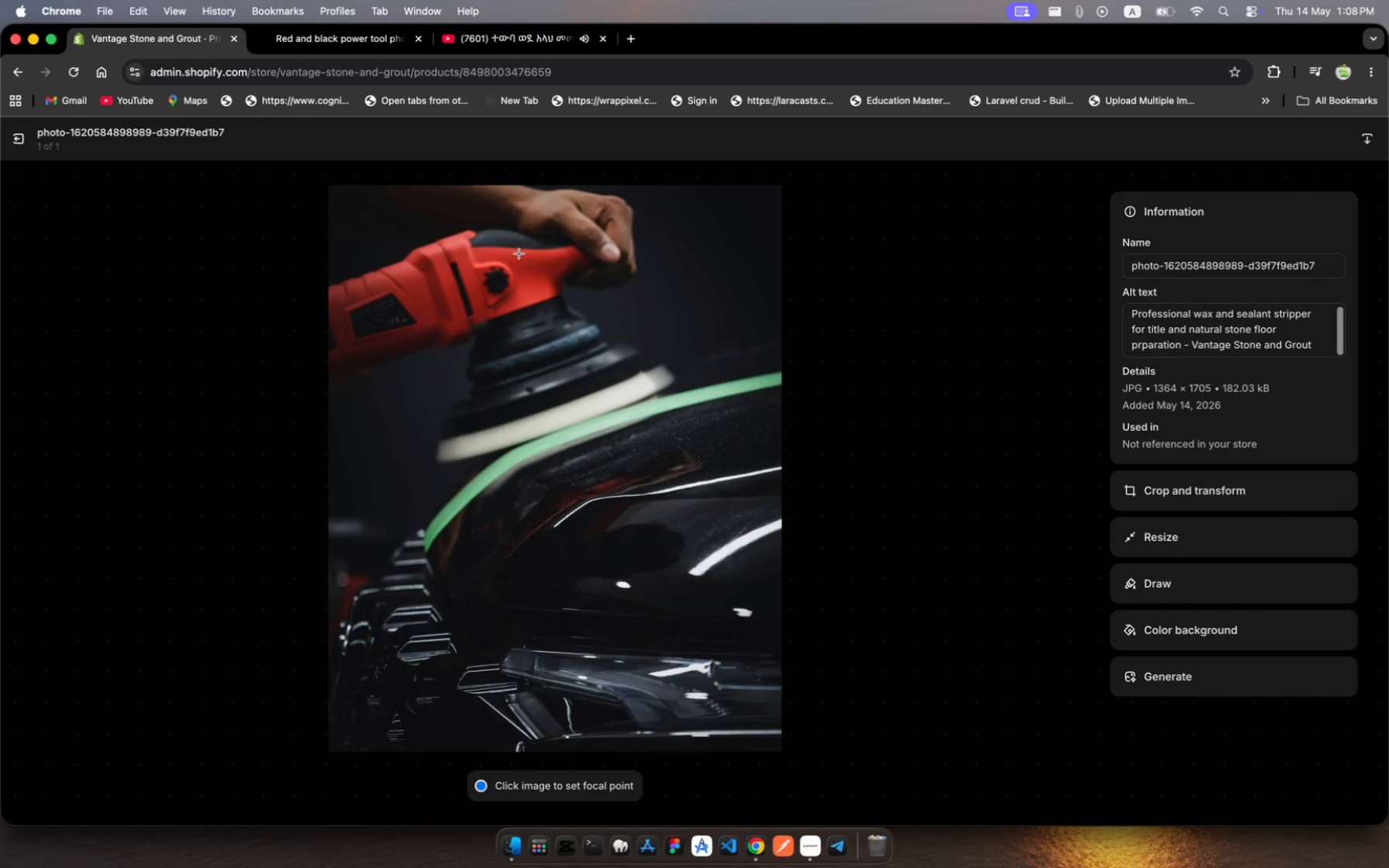 
wait(6.26)
 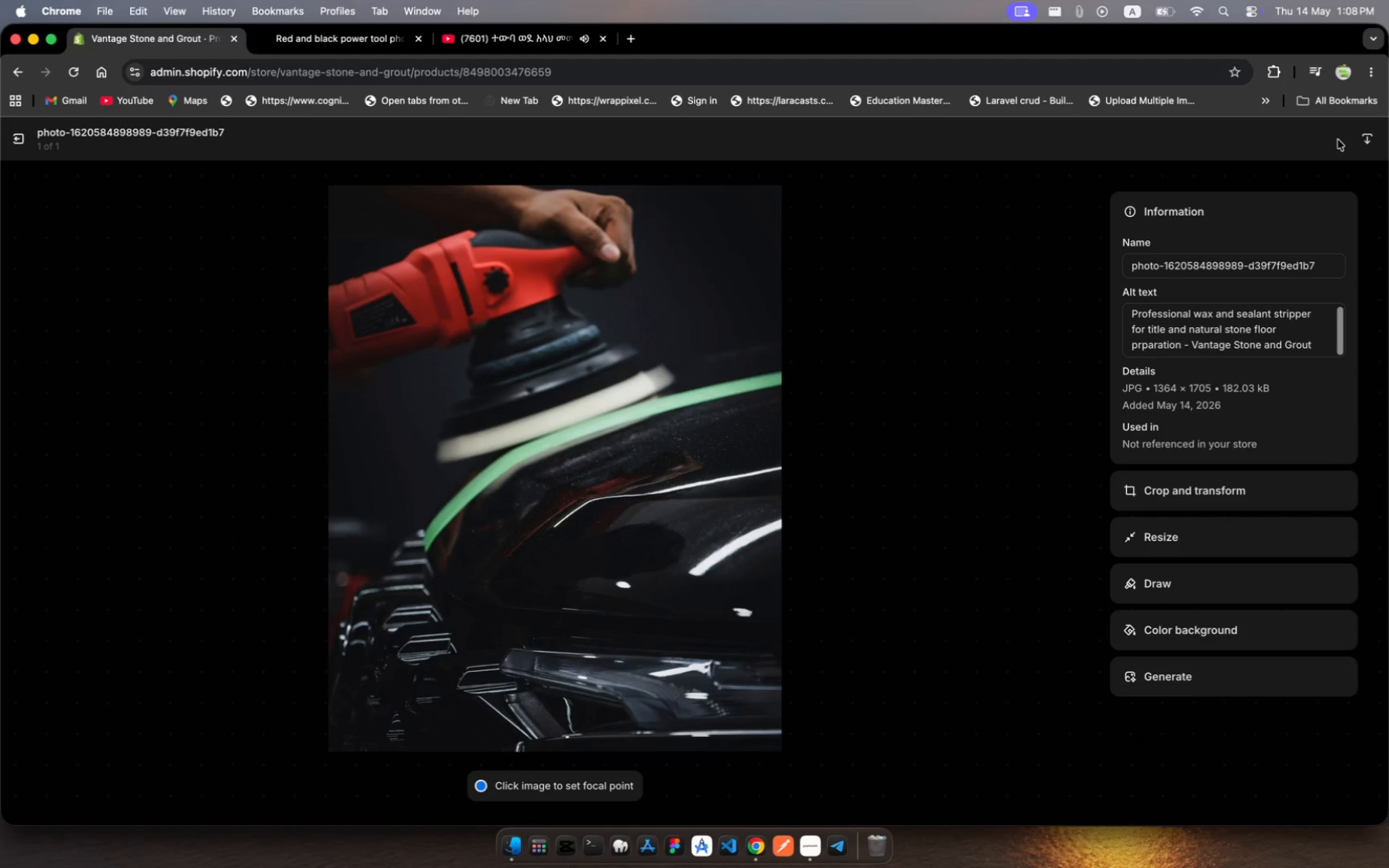 
left_click([18, 142])
 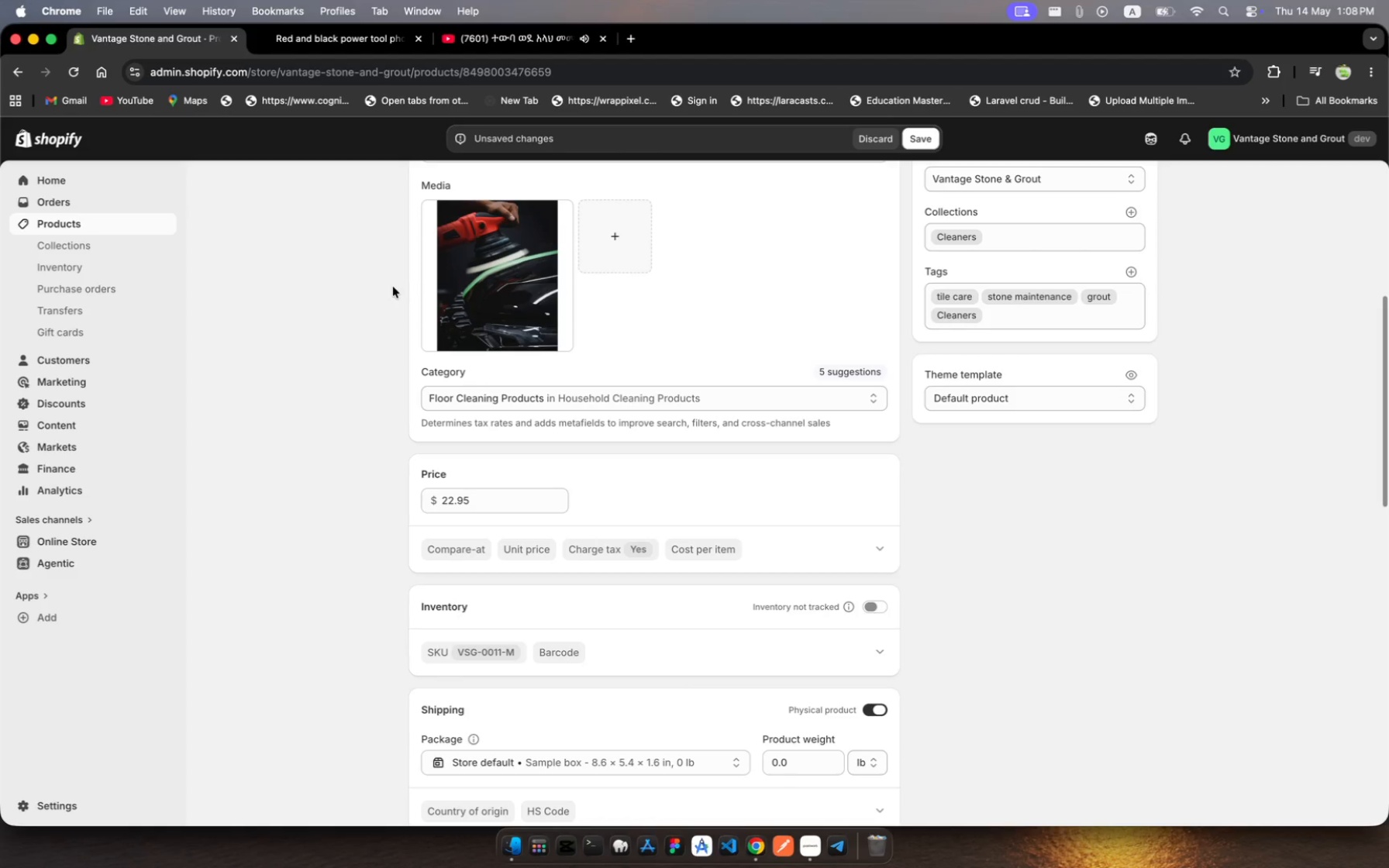 
wait(6.1)
 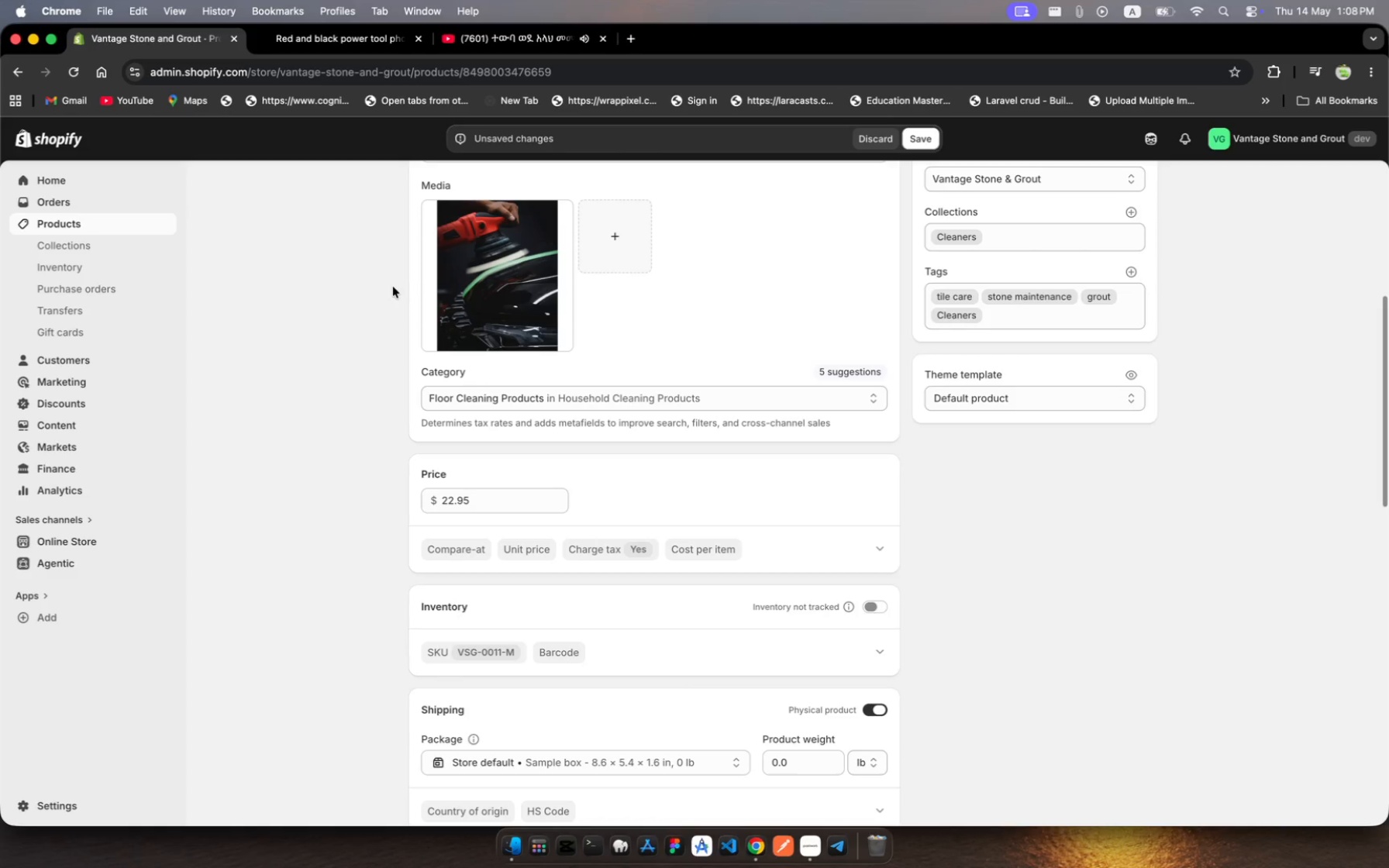 
scroll: coordinate [746, 554], scroll_direction: down, amount: 128.0
 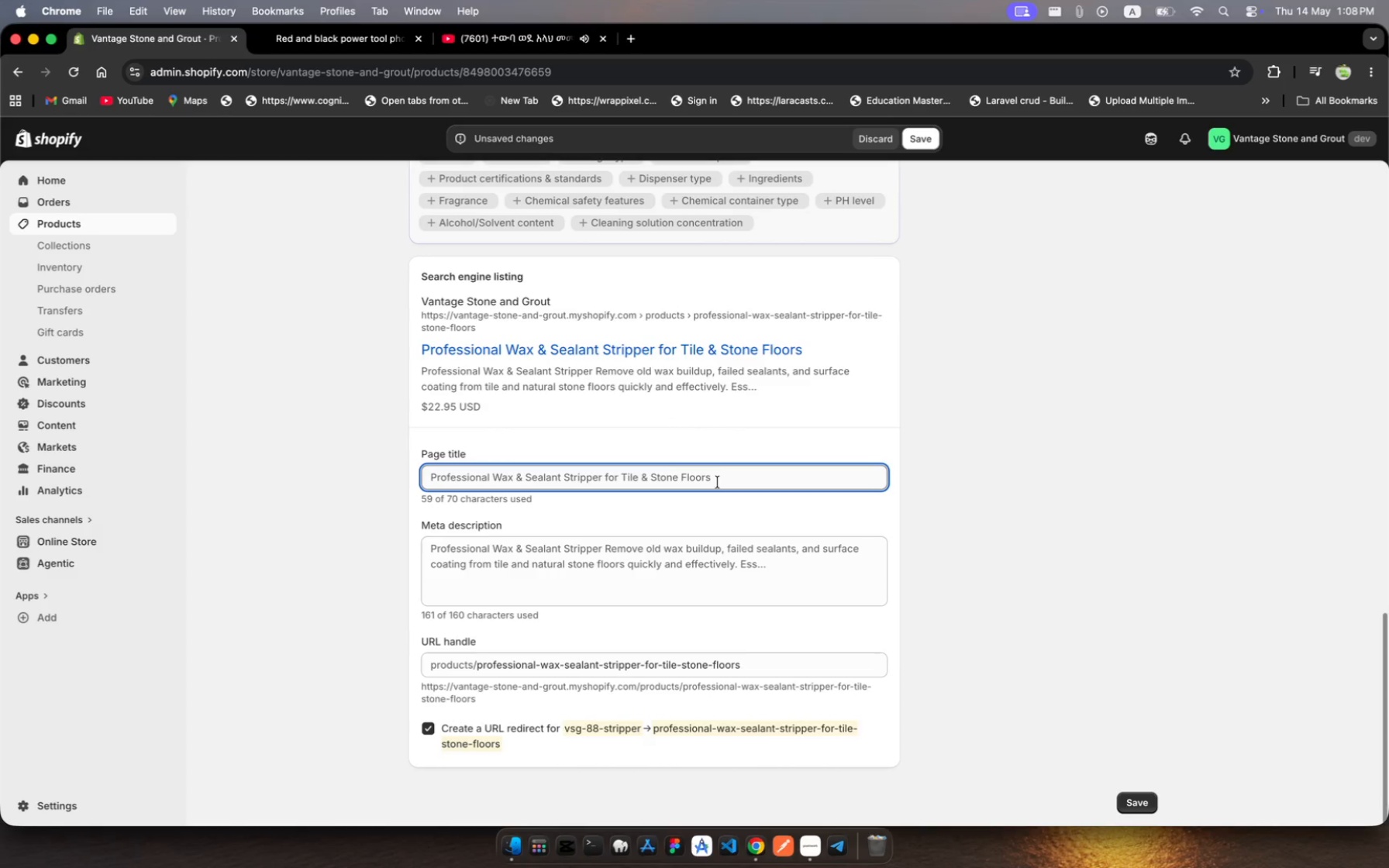 
left_click([718, 482])
 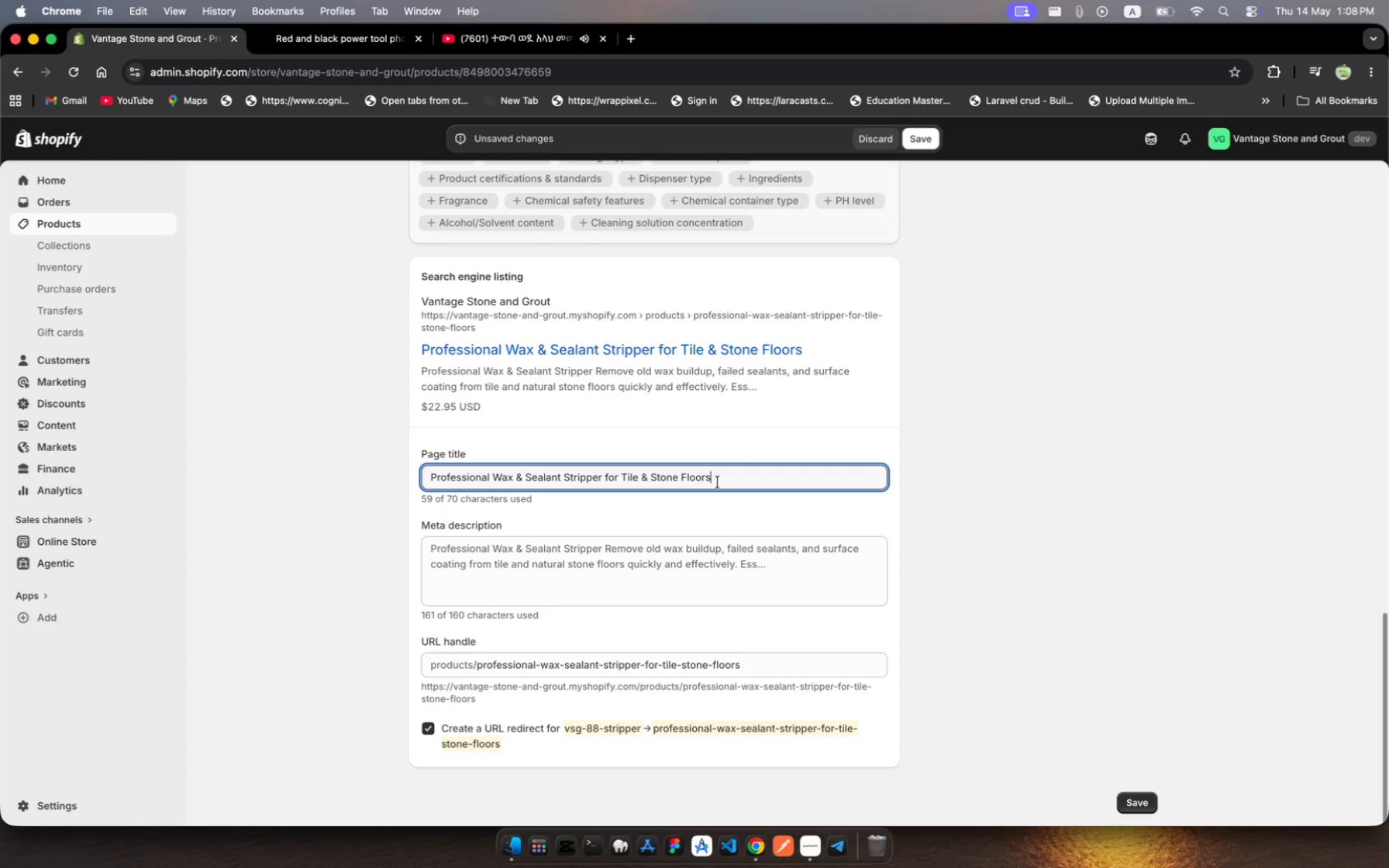 
wait(12.34)
 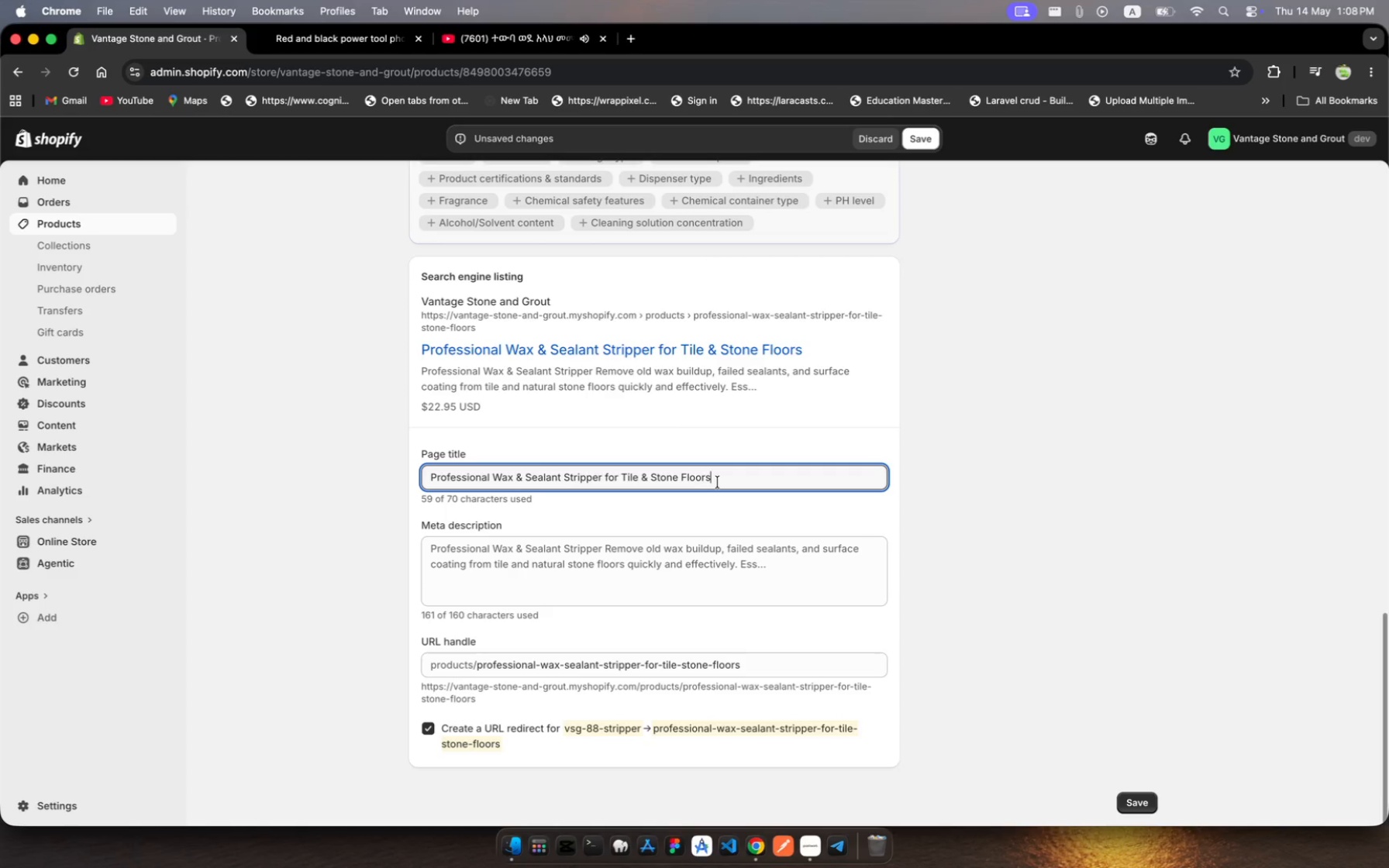 
type( \ )
key(Backspace)
key(Backspace)
type(| Vantage)
 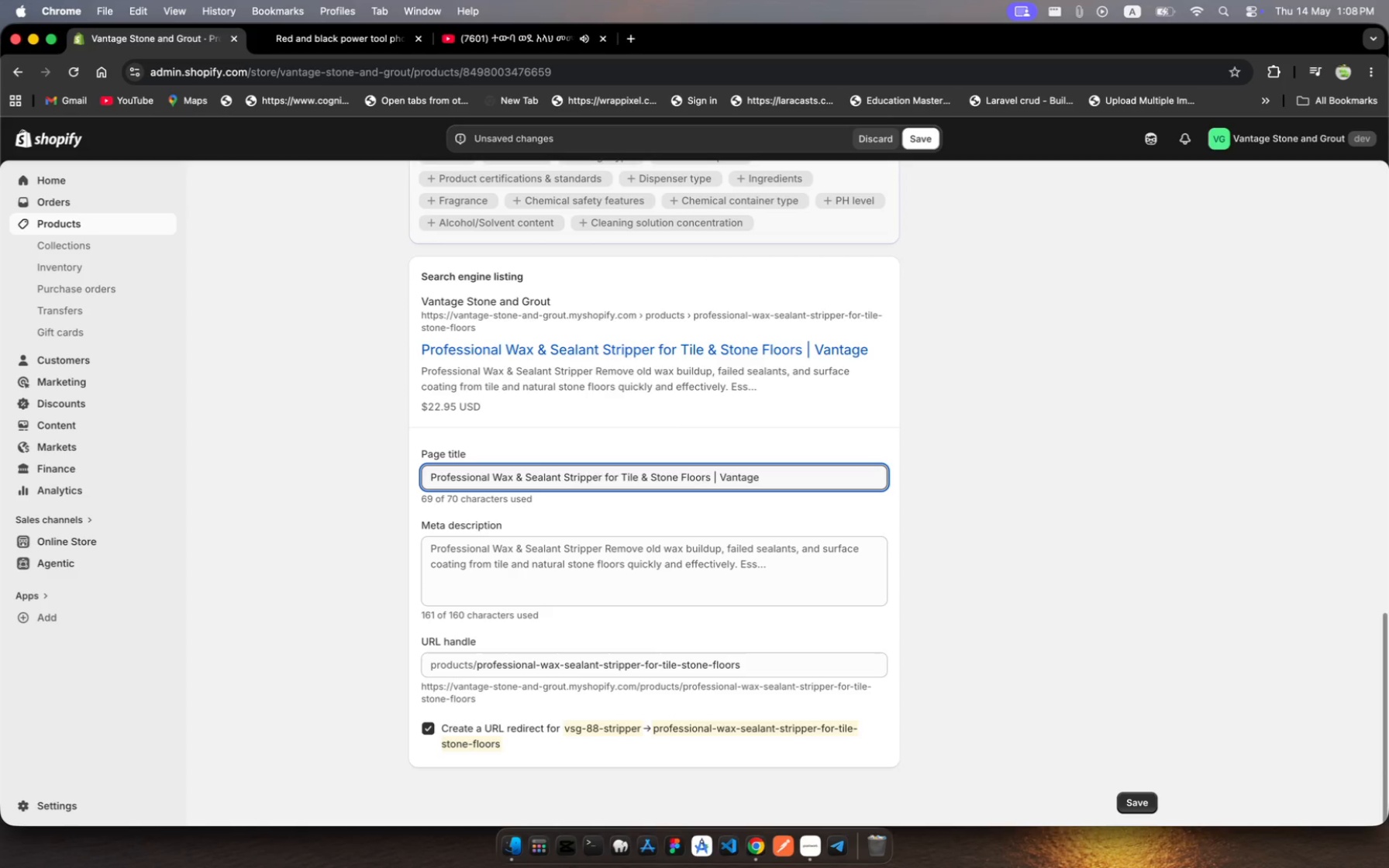 
left_click([488, 474])
 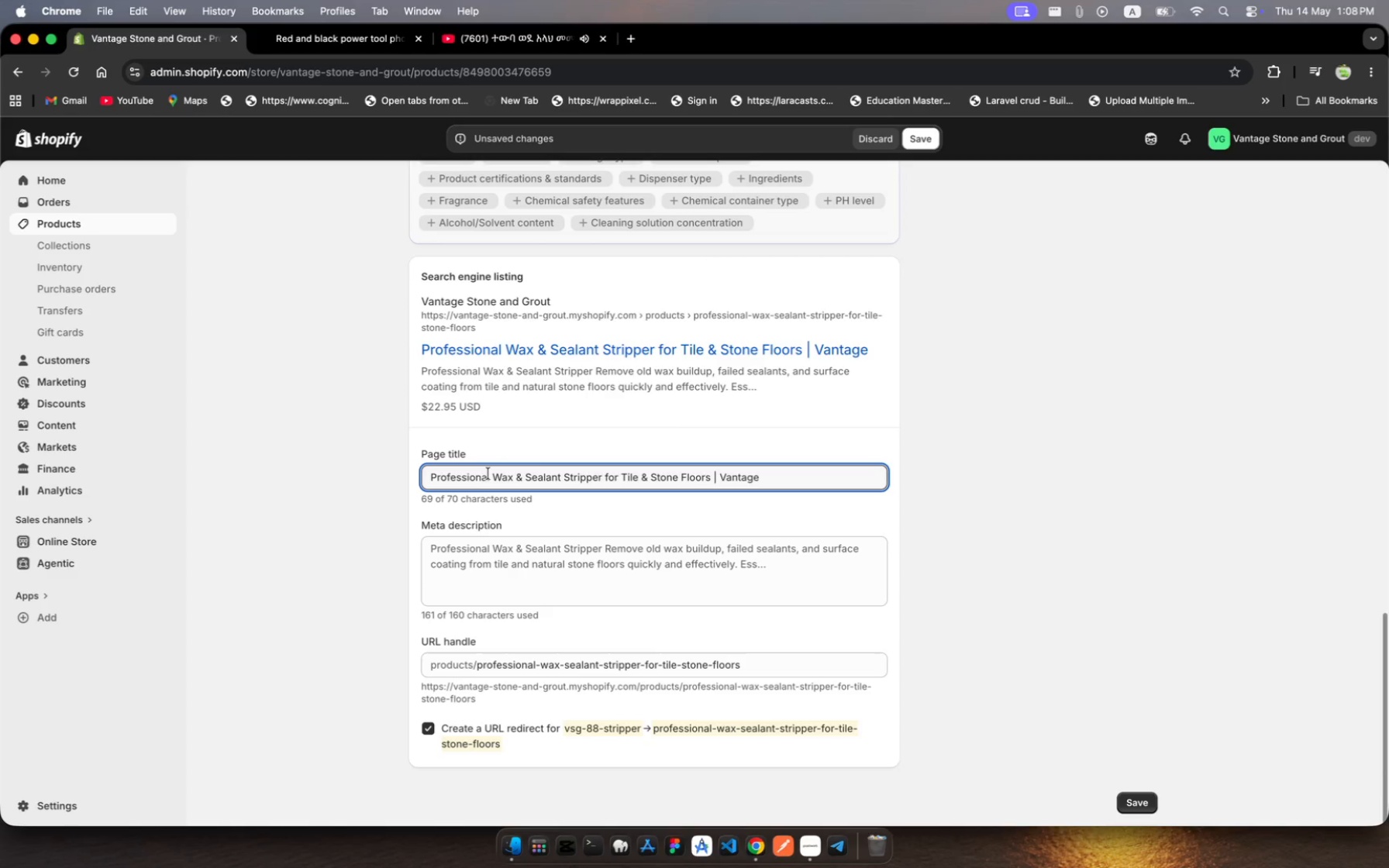 
left_click_drag(start_coordinate=[488, 474], to_coordinate=[415, 453])
 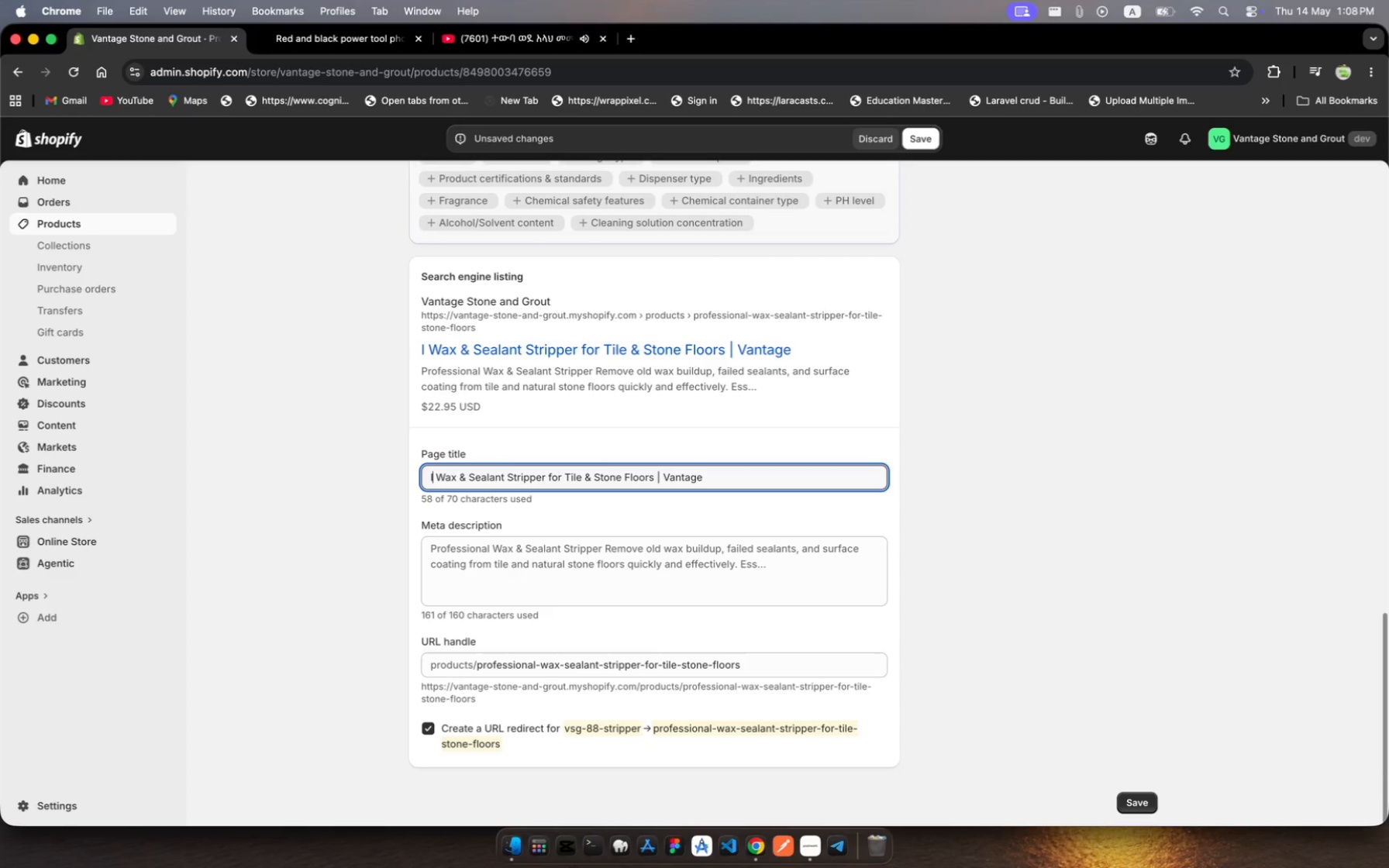 
key(Backspace)
 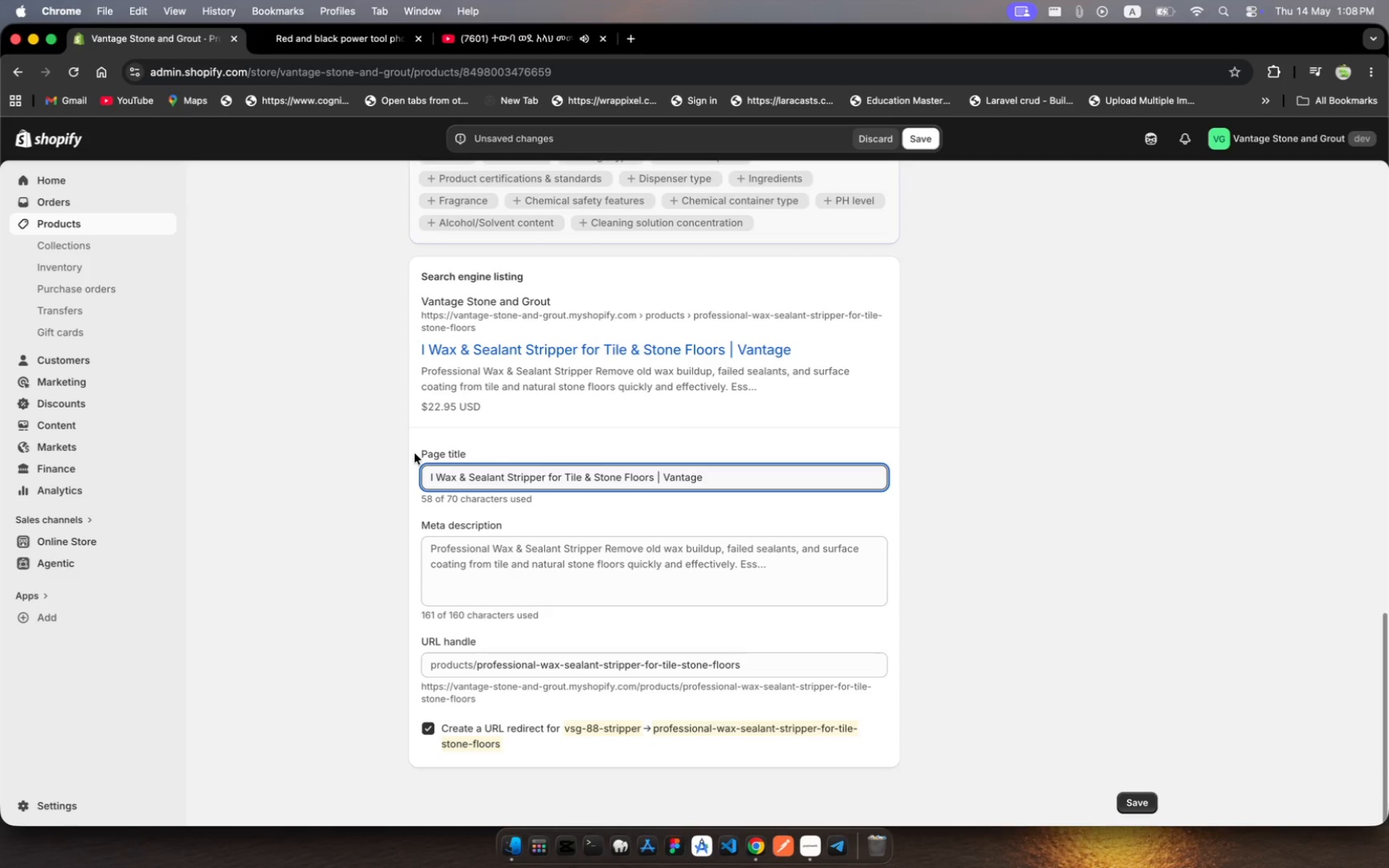 
key(ArrowRight)
 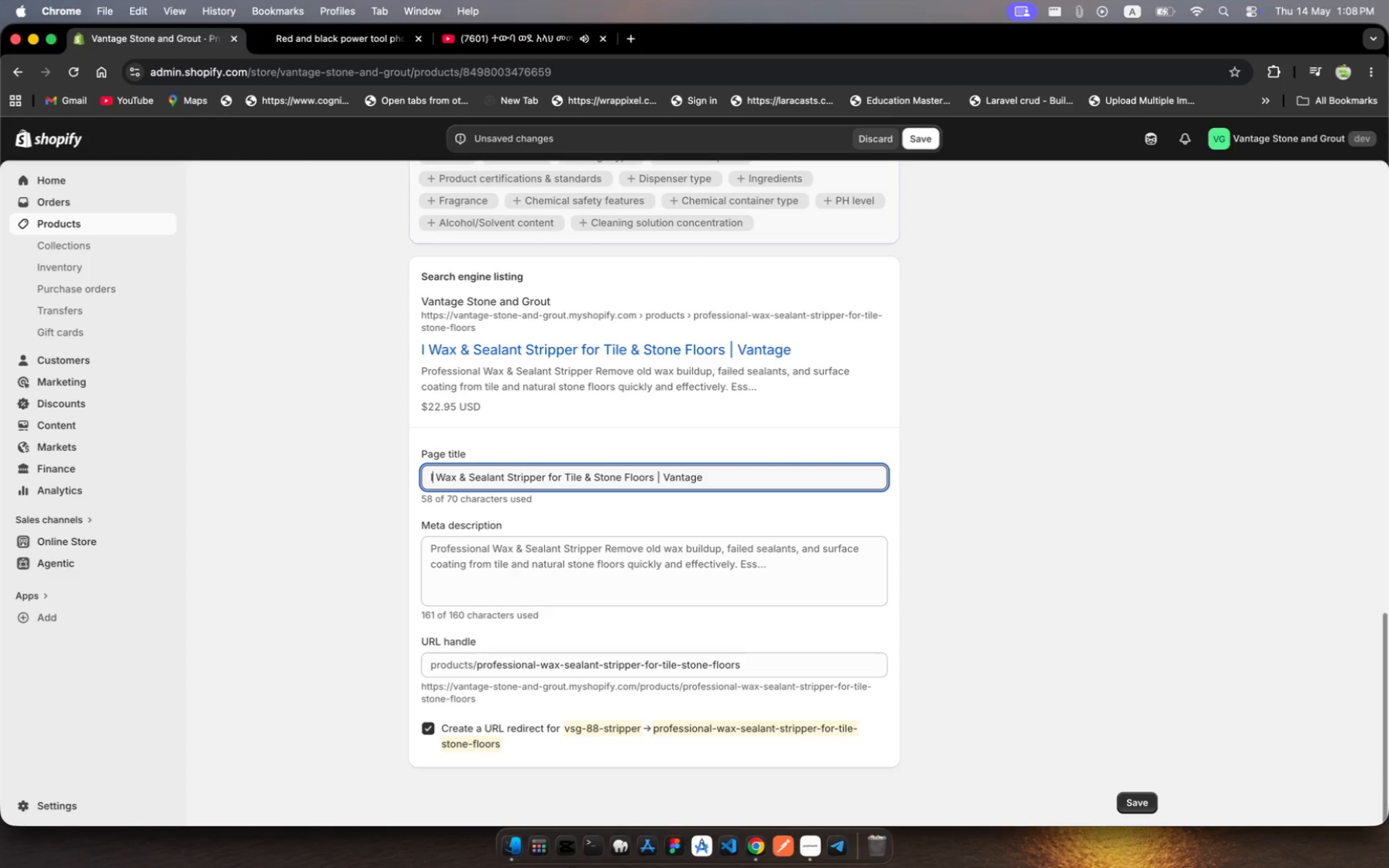 
key(ArrowRight)
 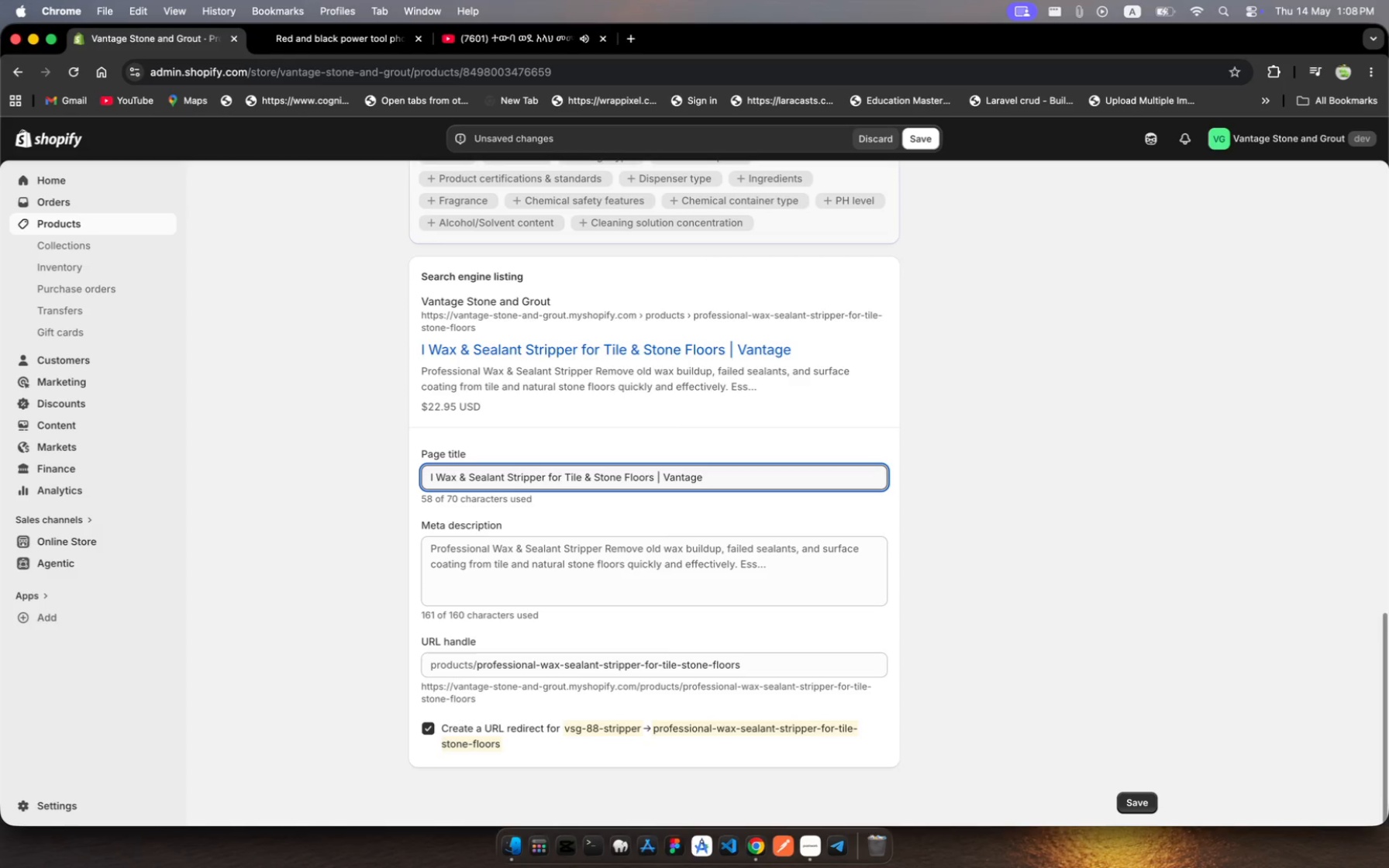 
key(Backspace)
 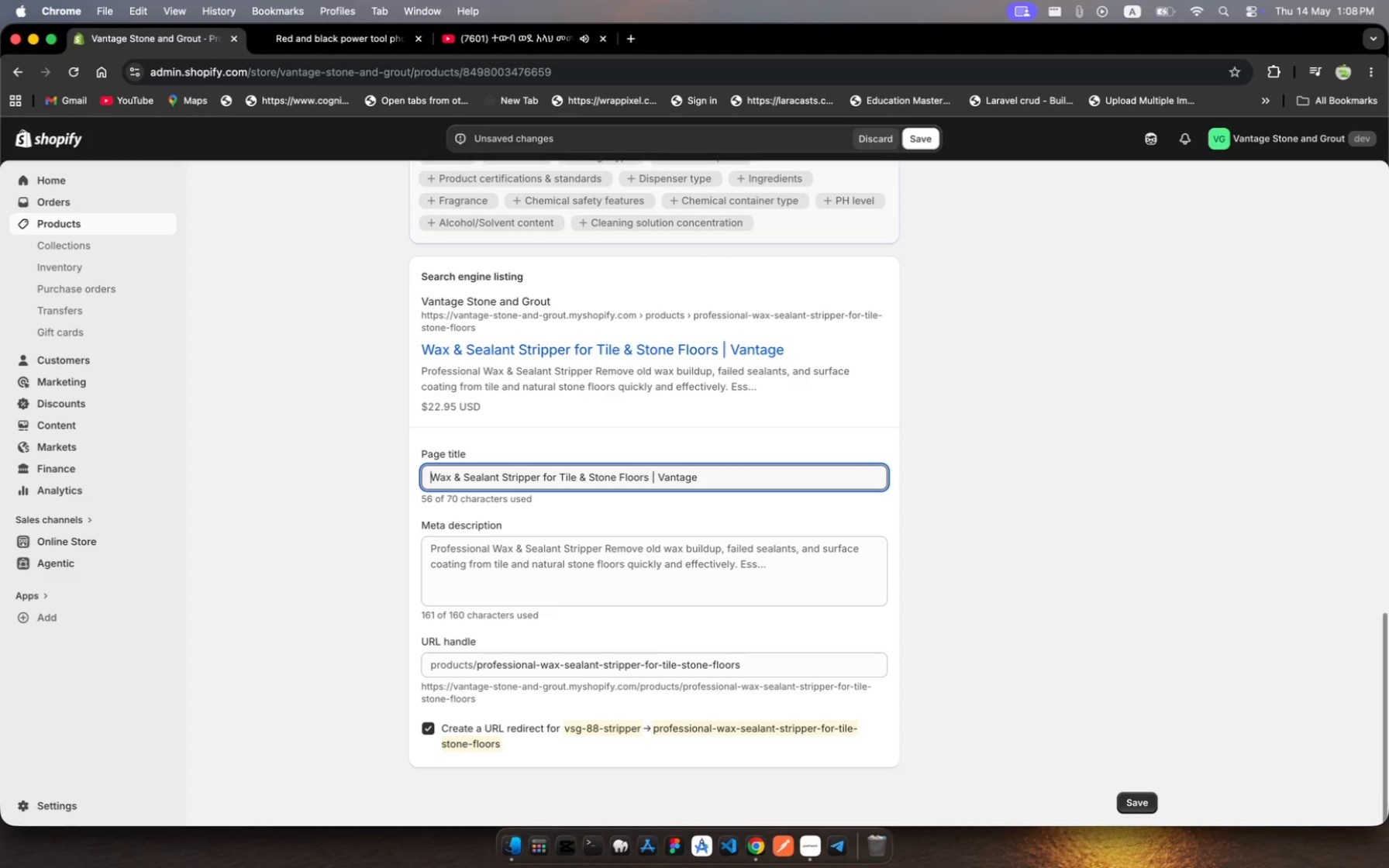 
key(Backspace)
 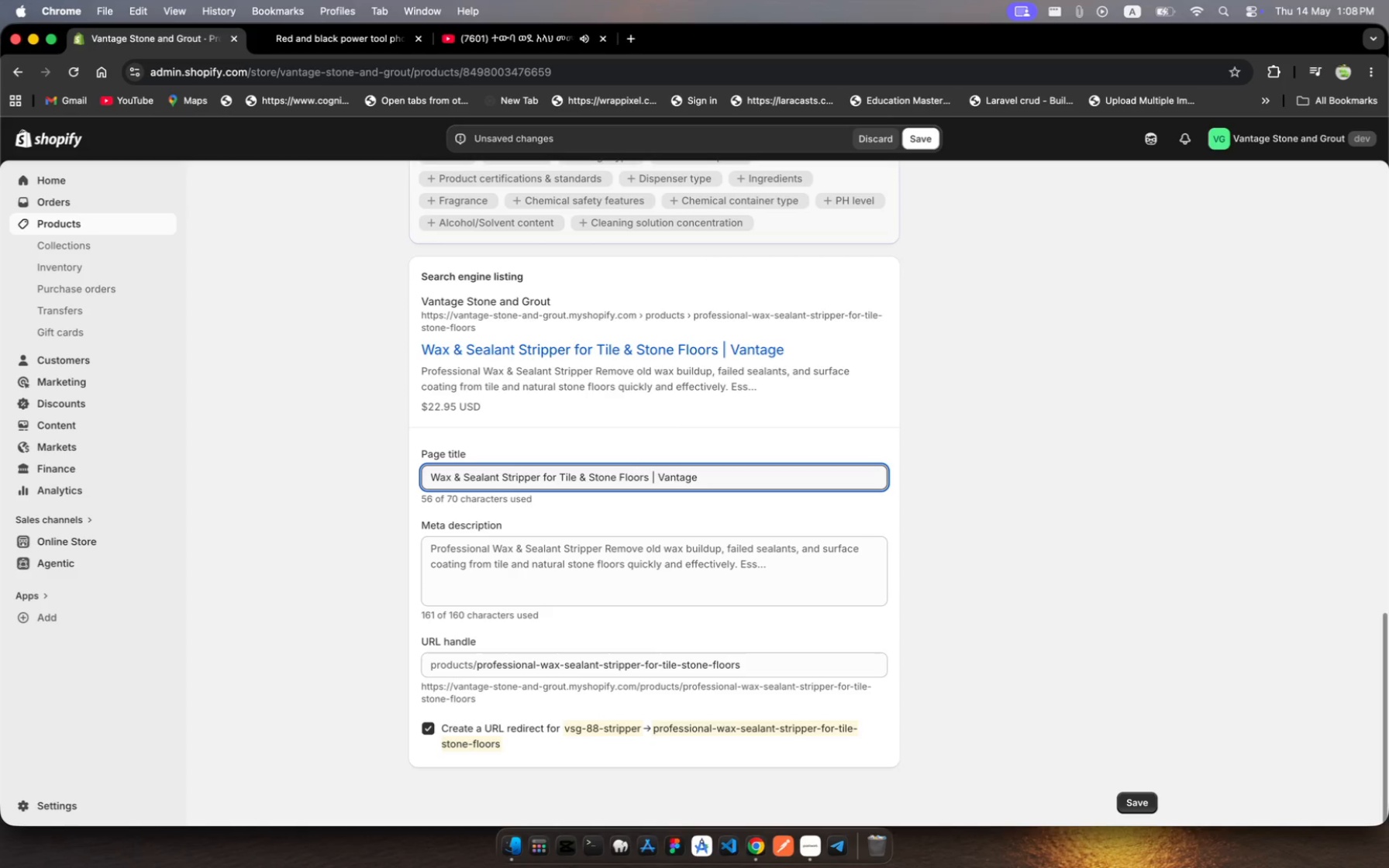 
hold_key(key=Backspace, duration=0.6)
 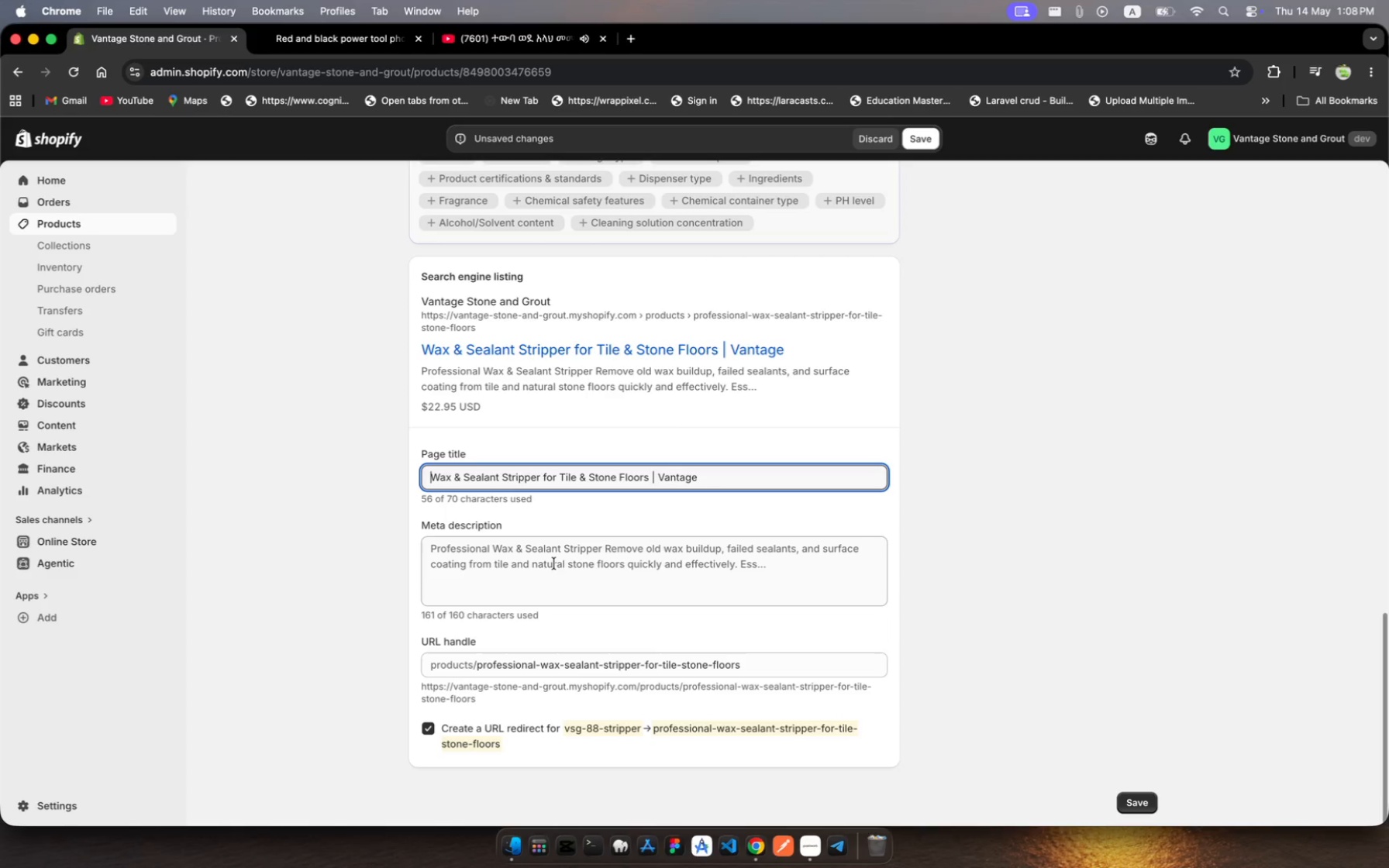 
wait(5.31)
 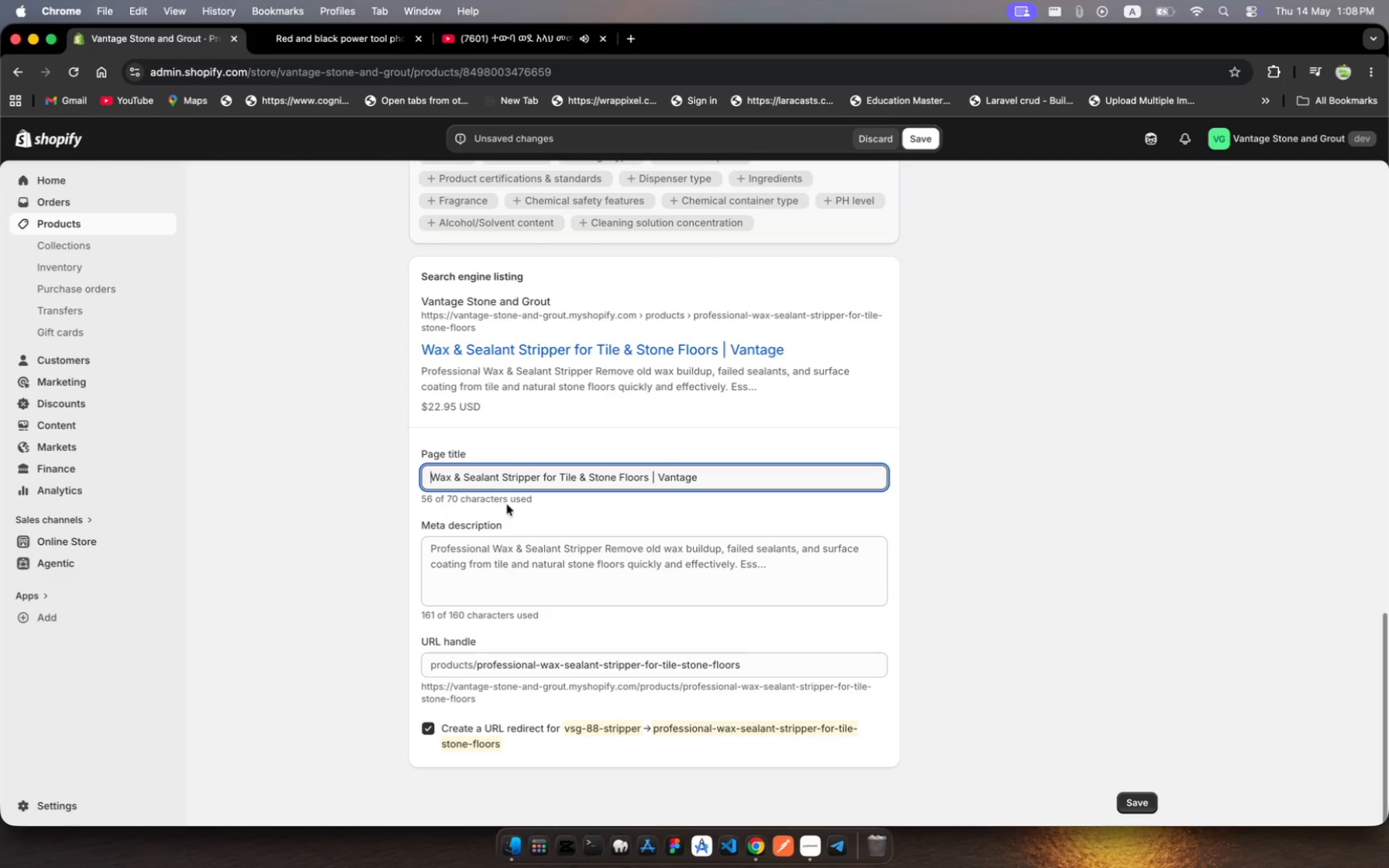 
left_click([767, 561])
 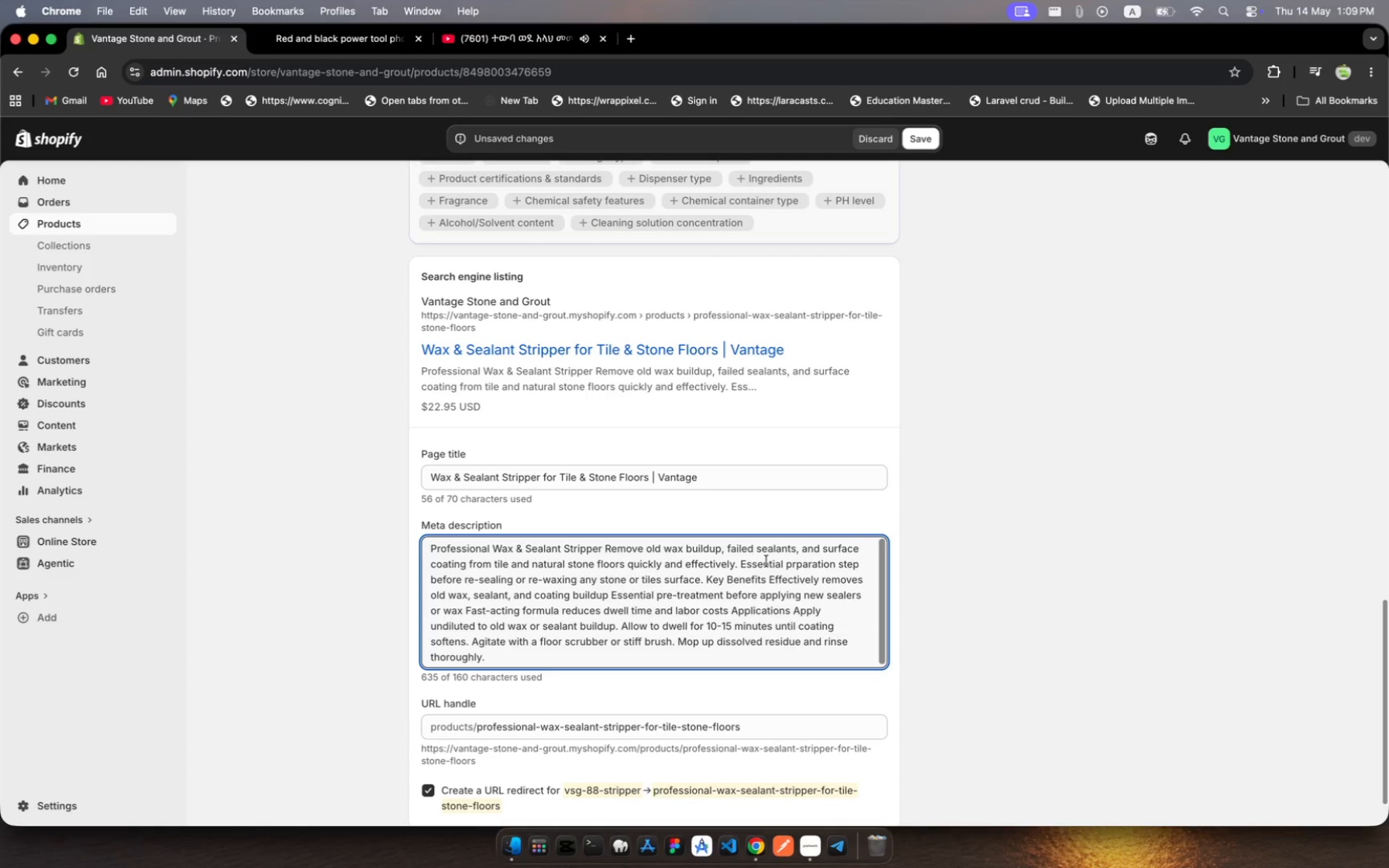 
key(Meta+A)
 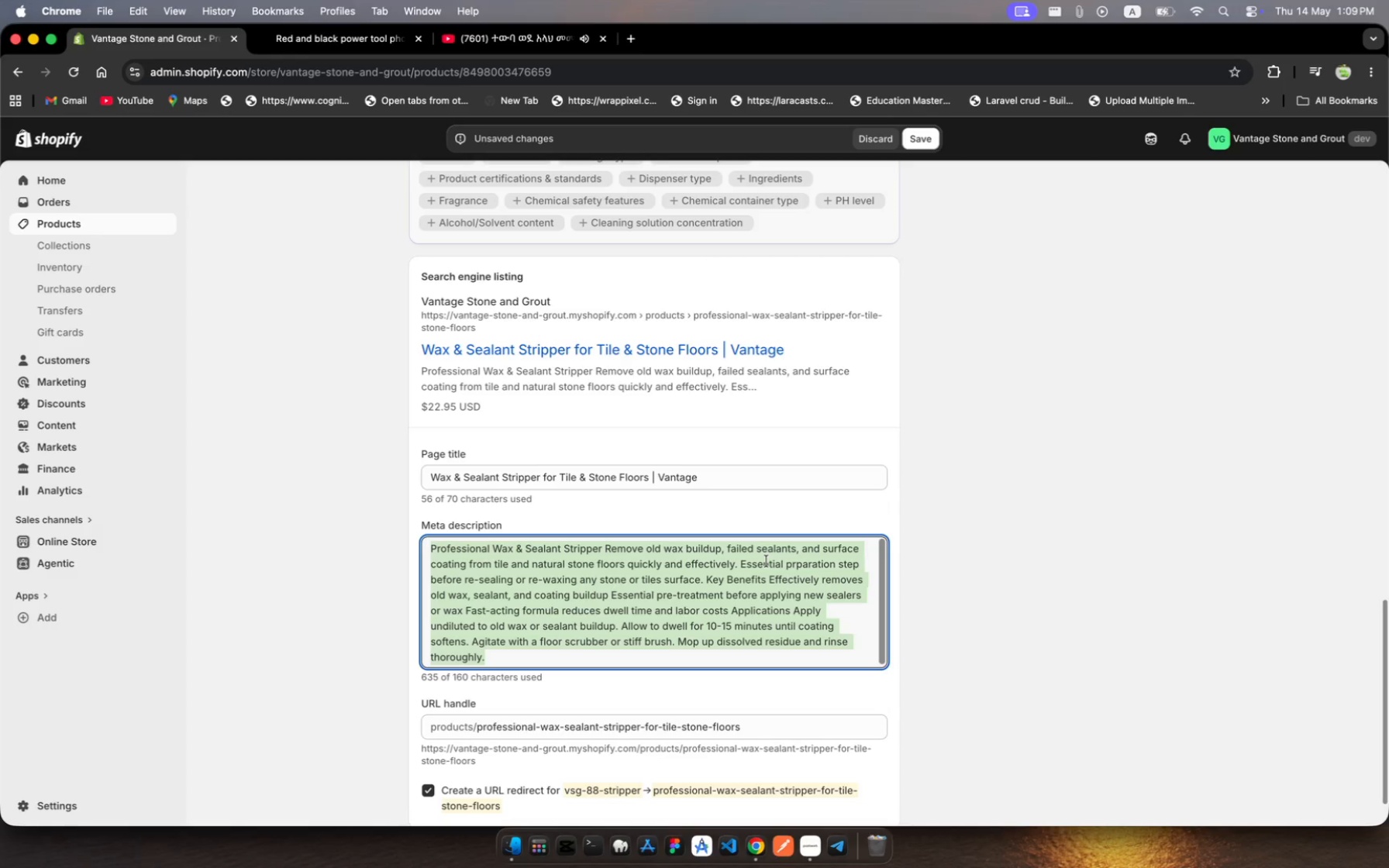 
type(Professional wax ad )
 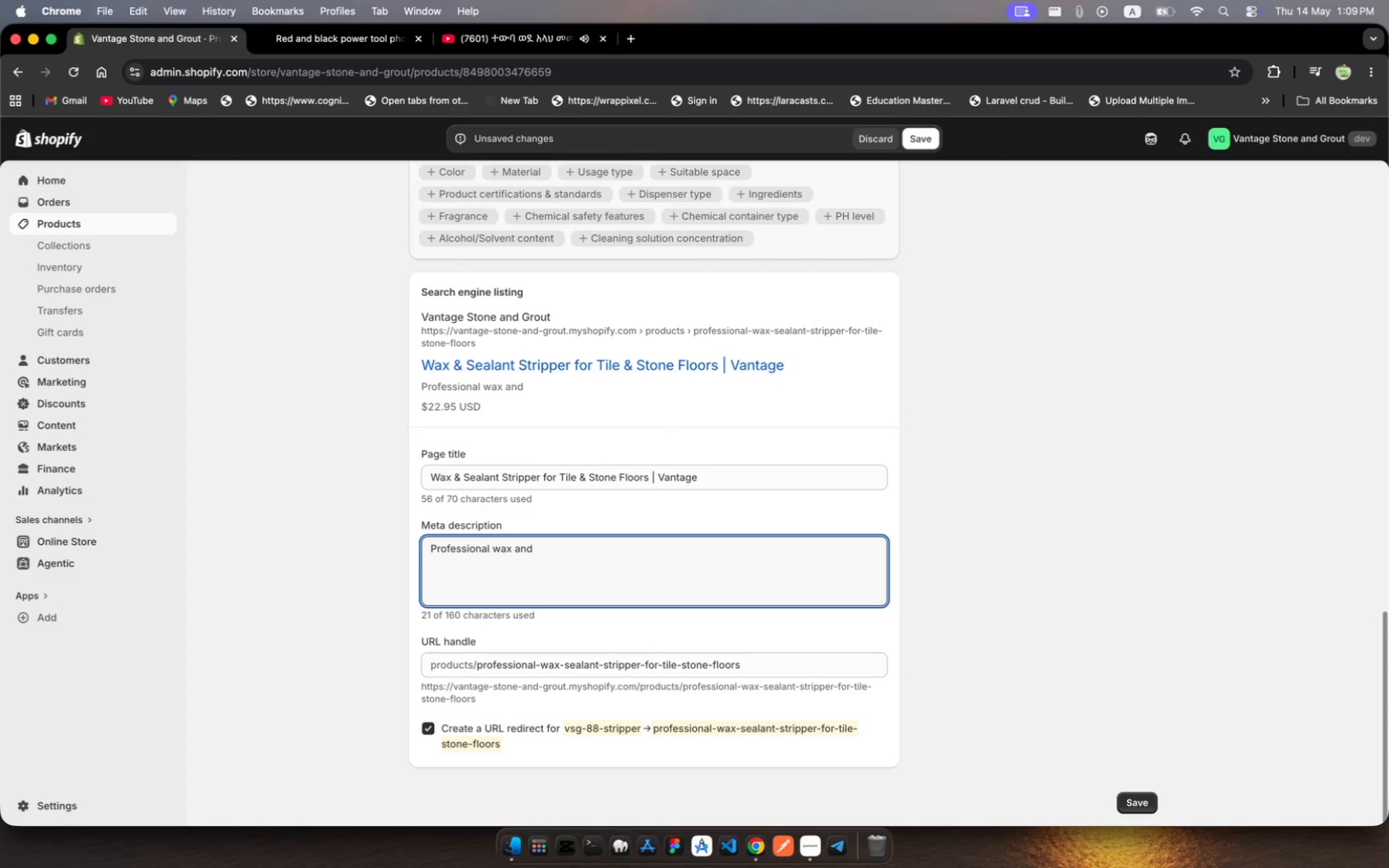 
type(sealat stripper for tie andstone floors )
key(Backspace)
type(. )
 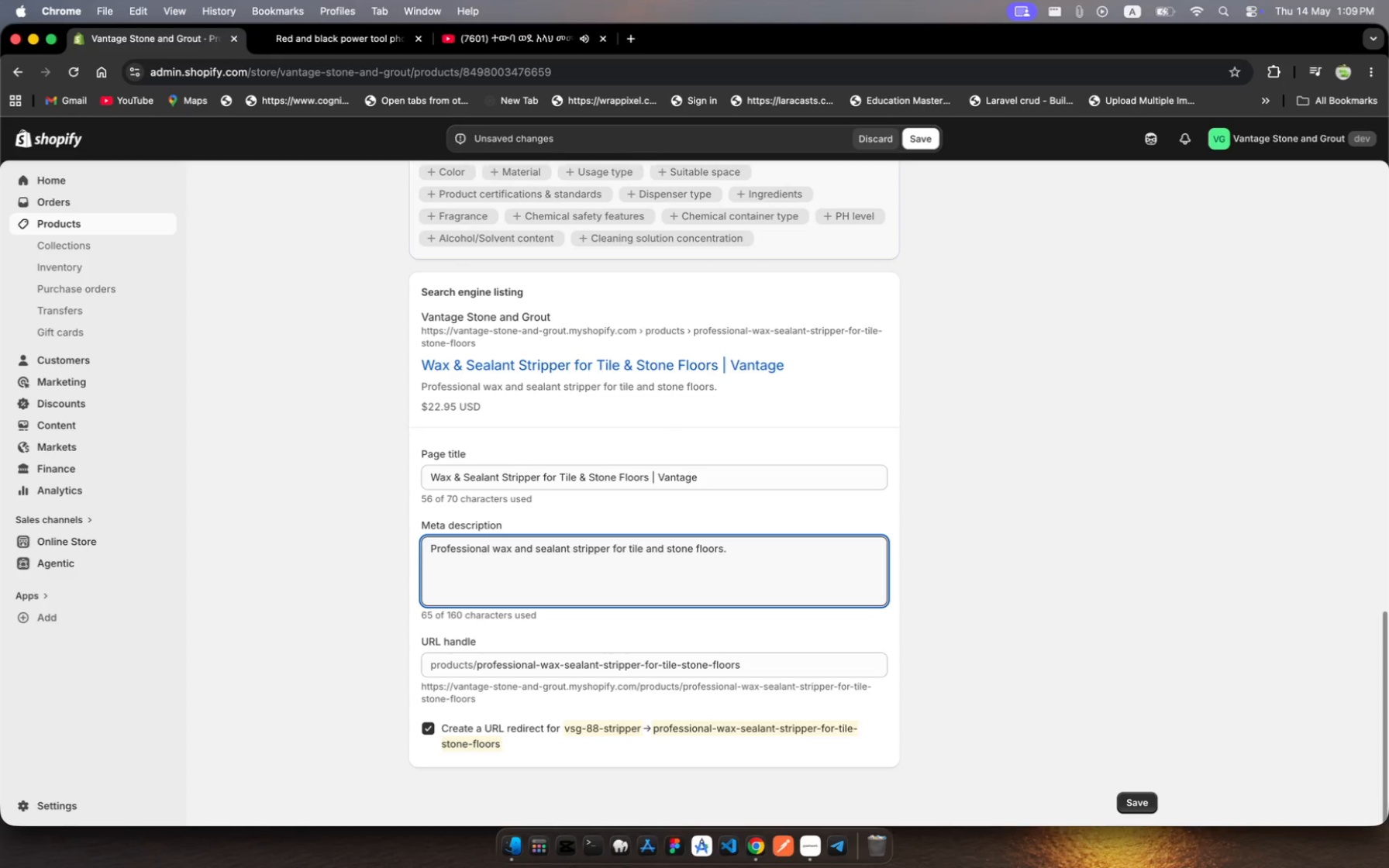 
type(Removes)
 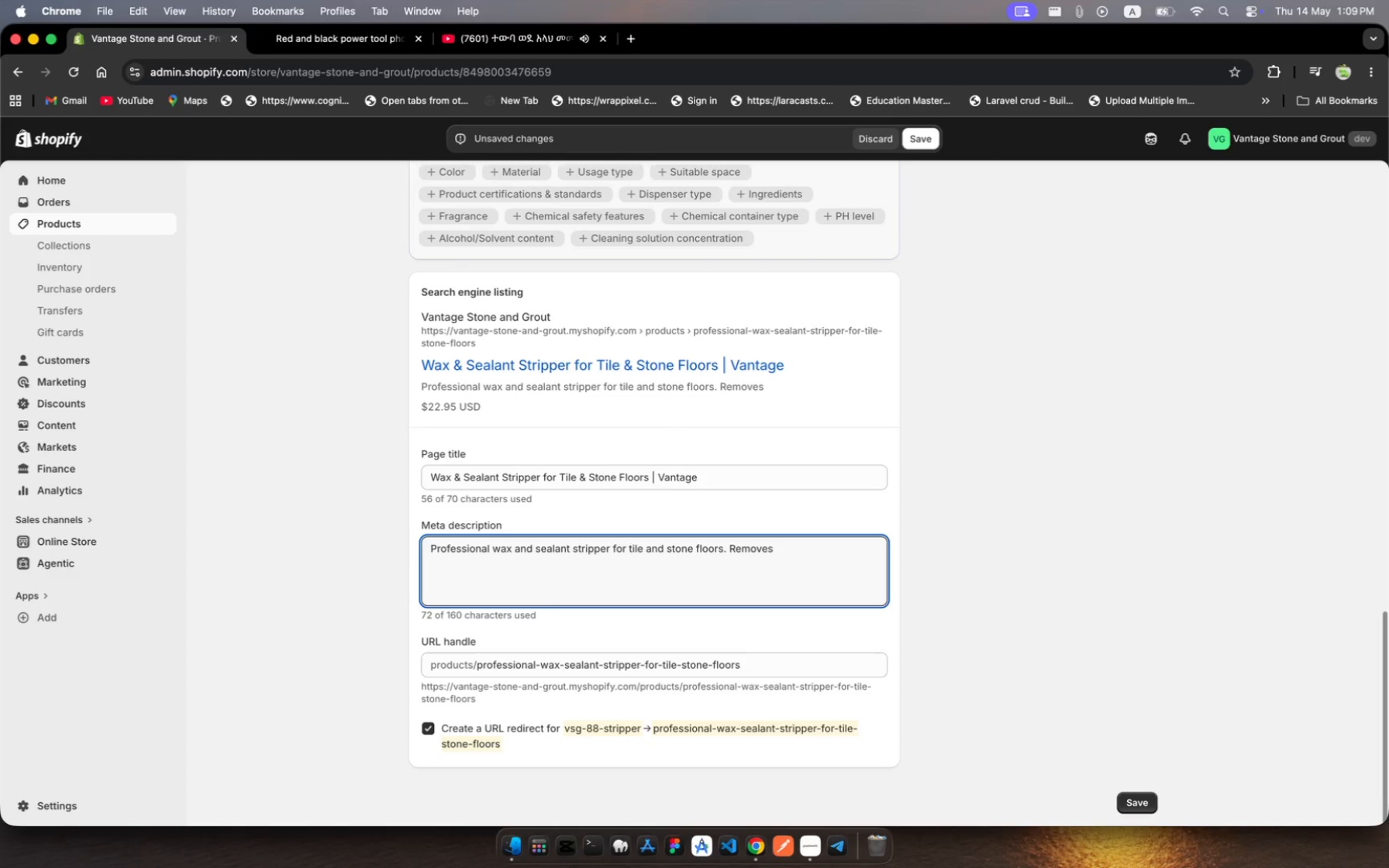 
wait(8.64)
 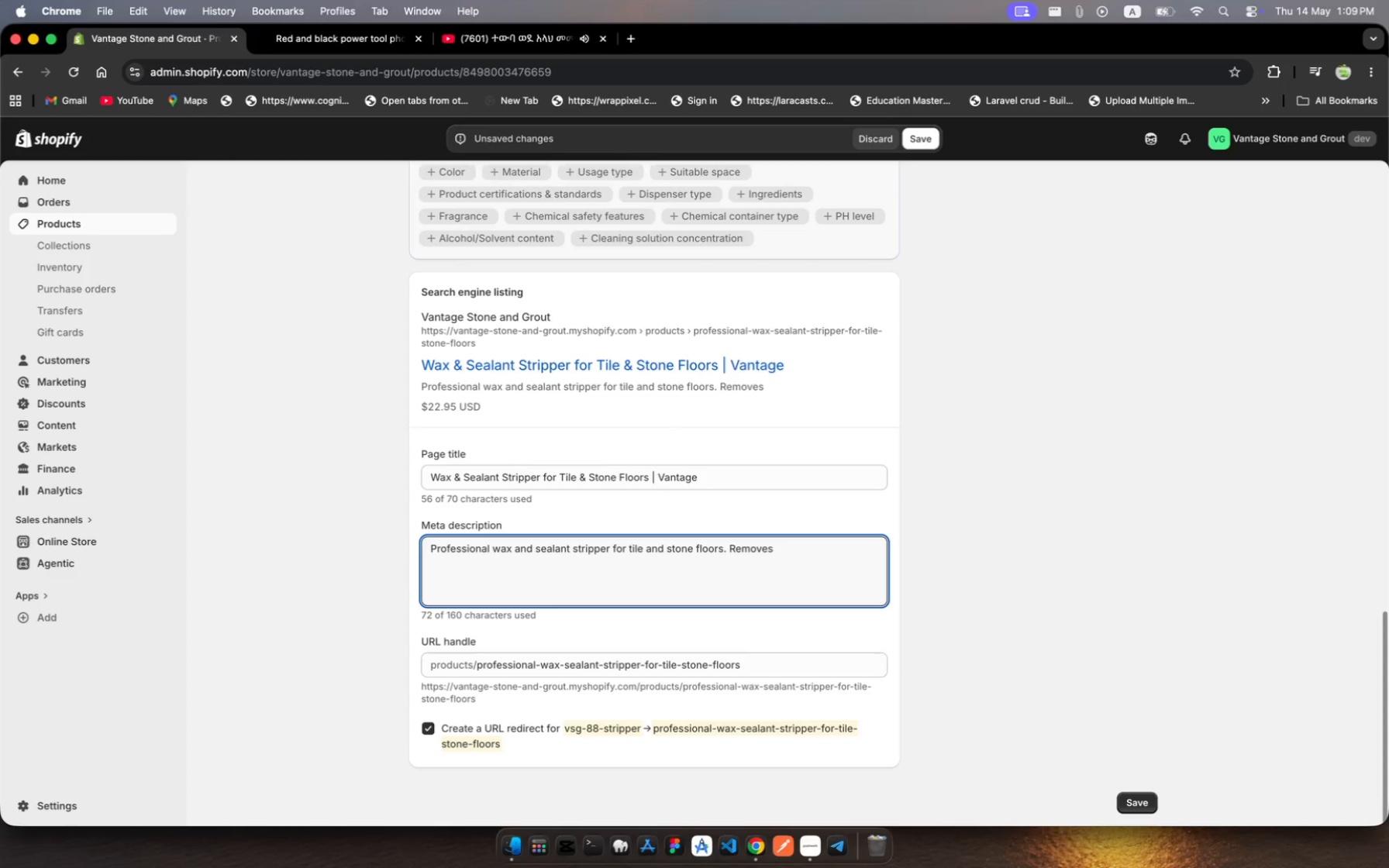 
type( od )
 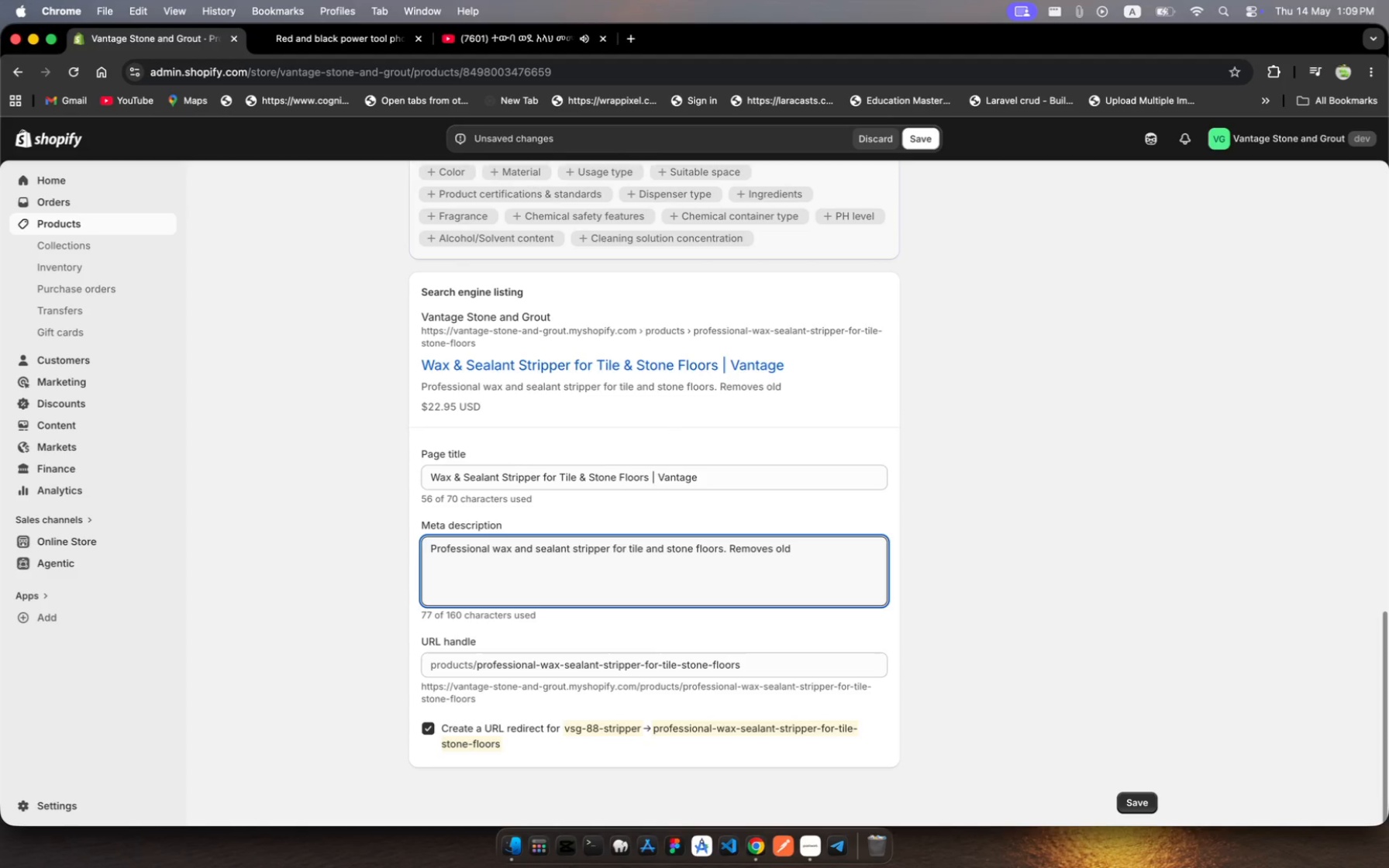 
hold_key(key=L, duration=0.32)
 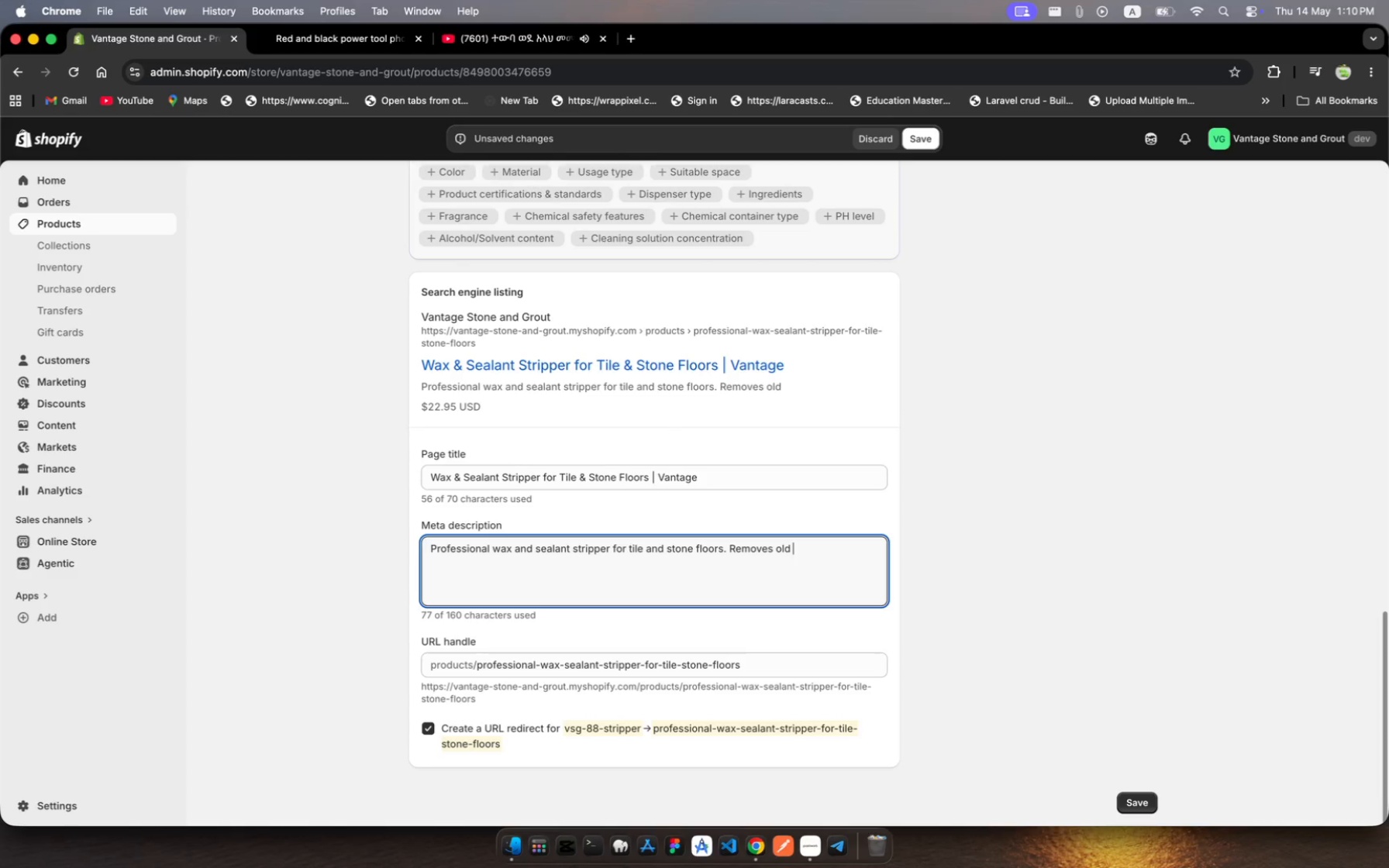 
wait(7.24)
 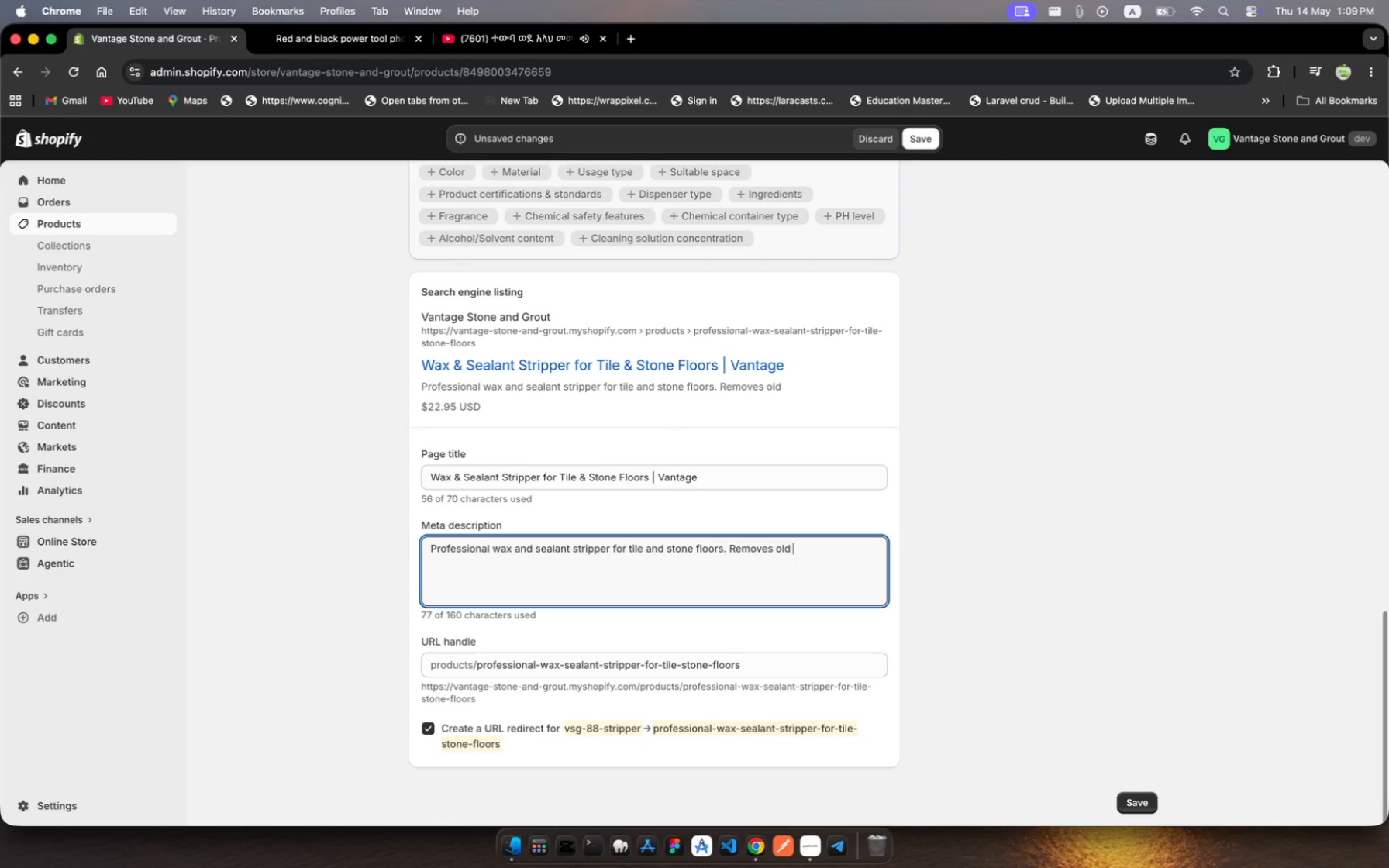 
type(coating )
 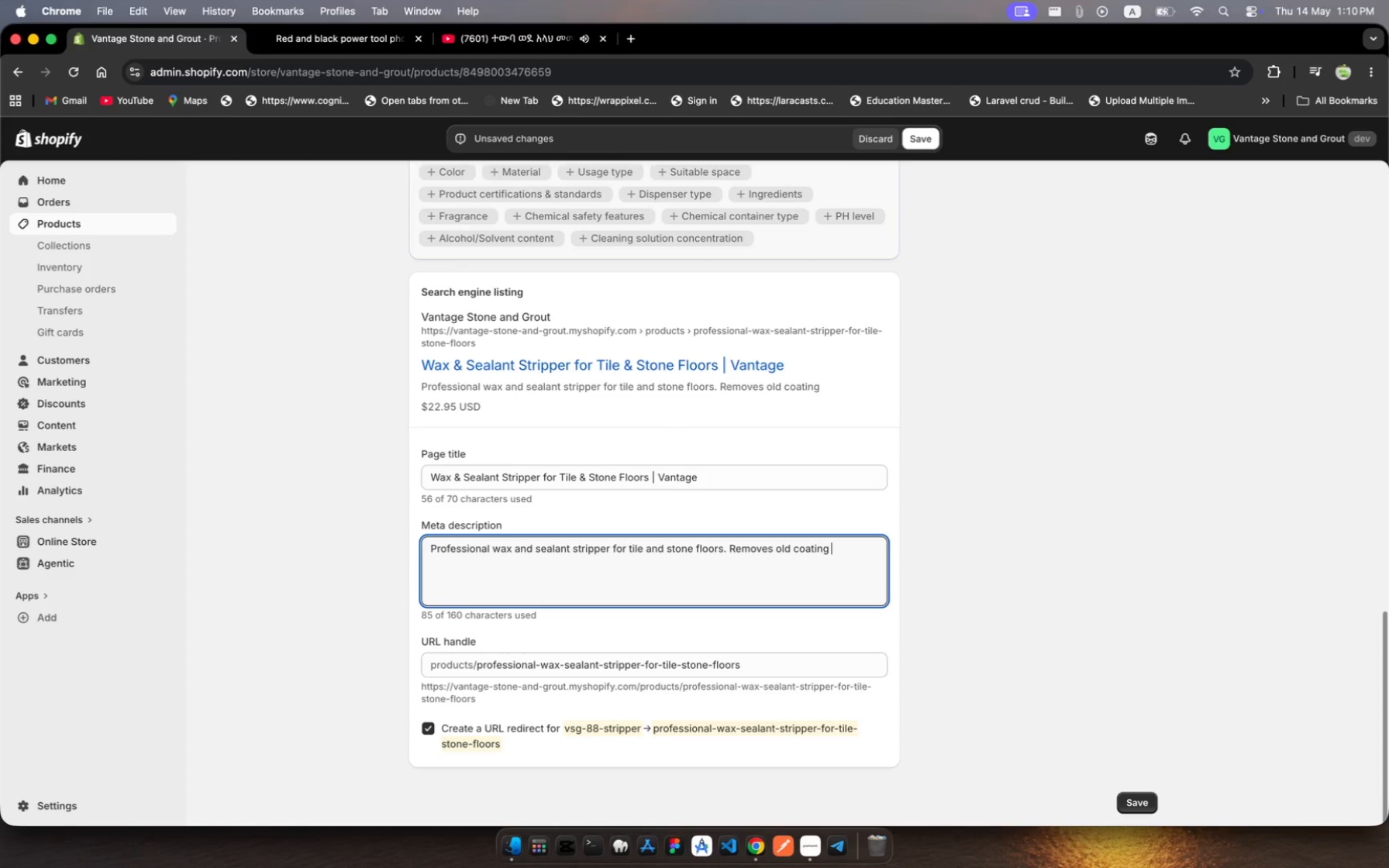 
wait(11.98)
 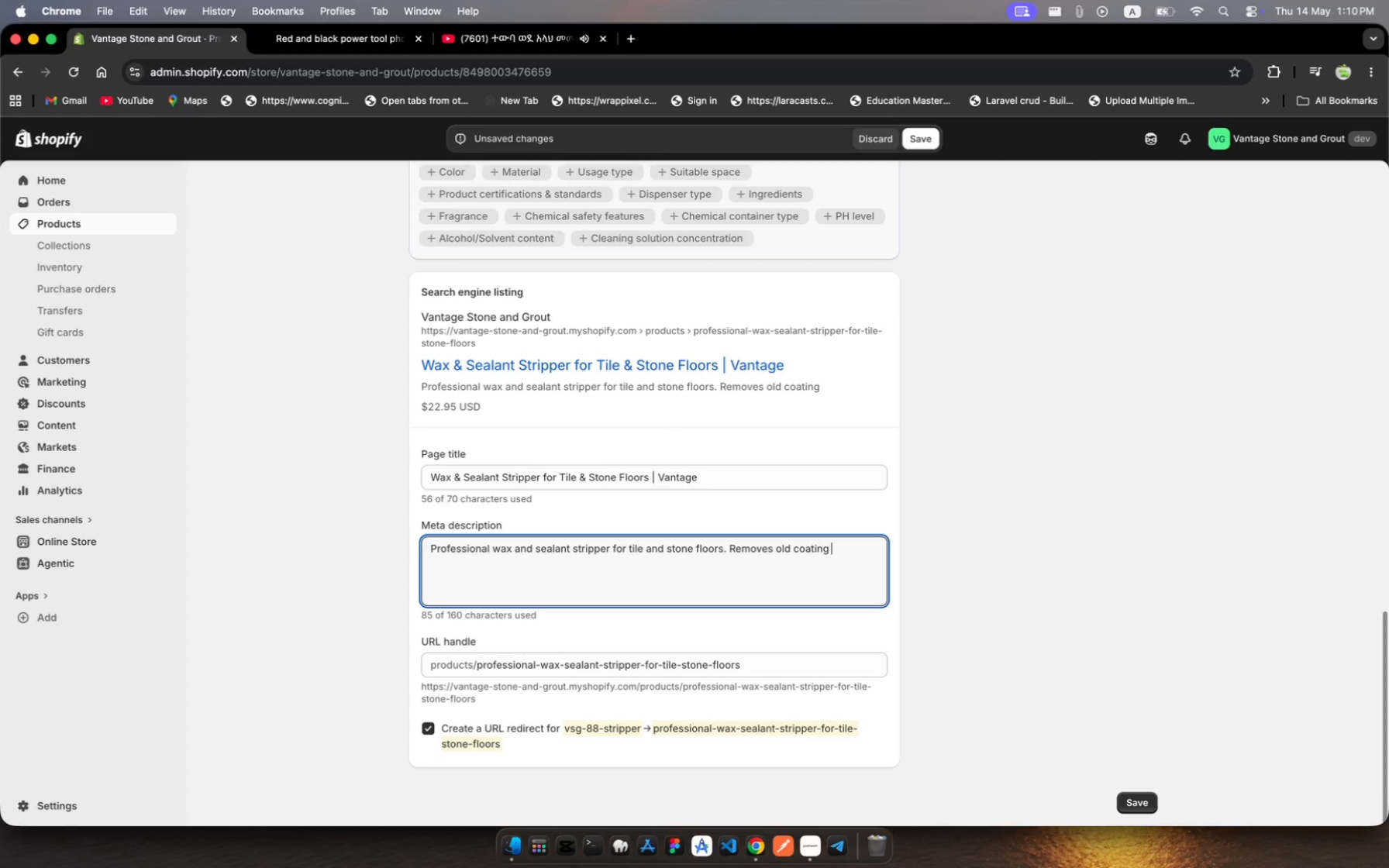 
type(before )
 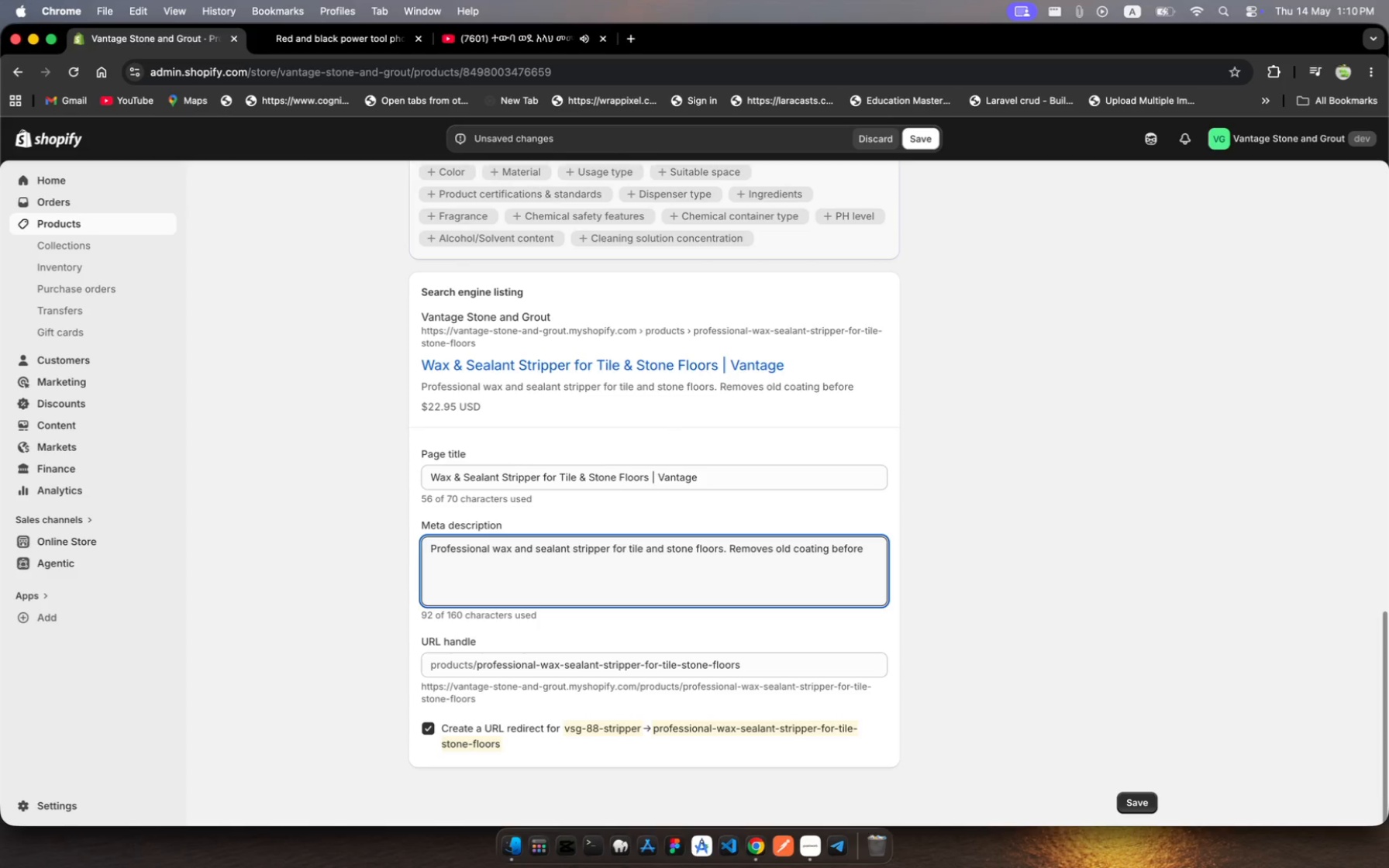 
type(re)
 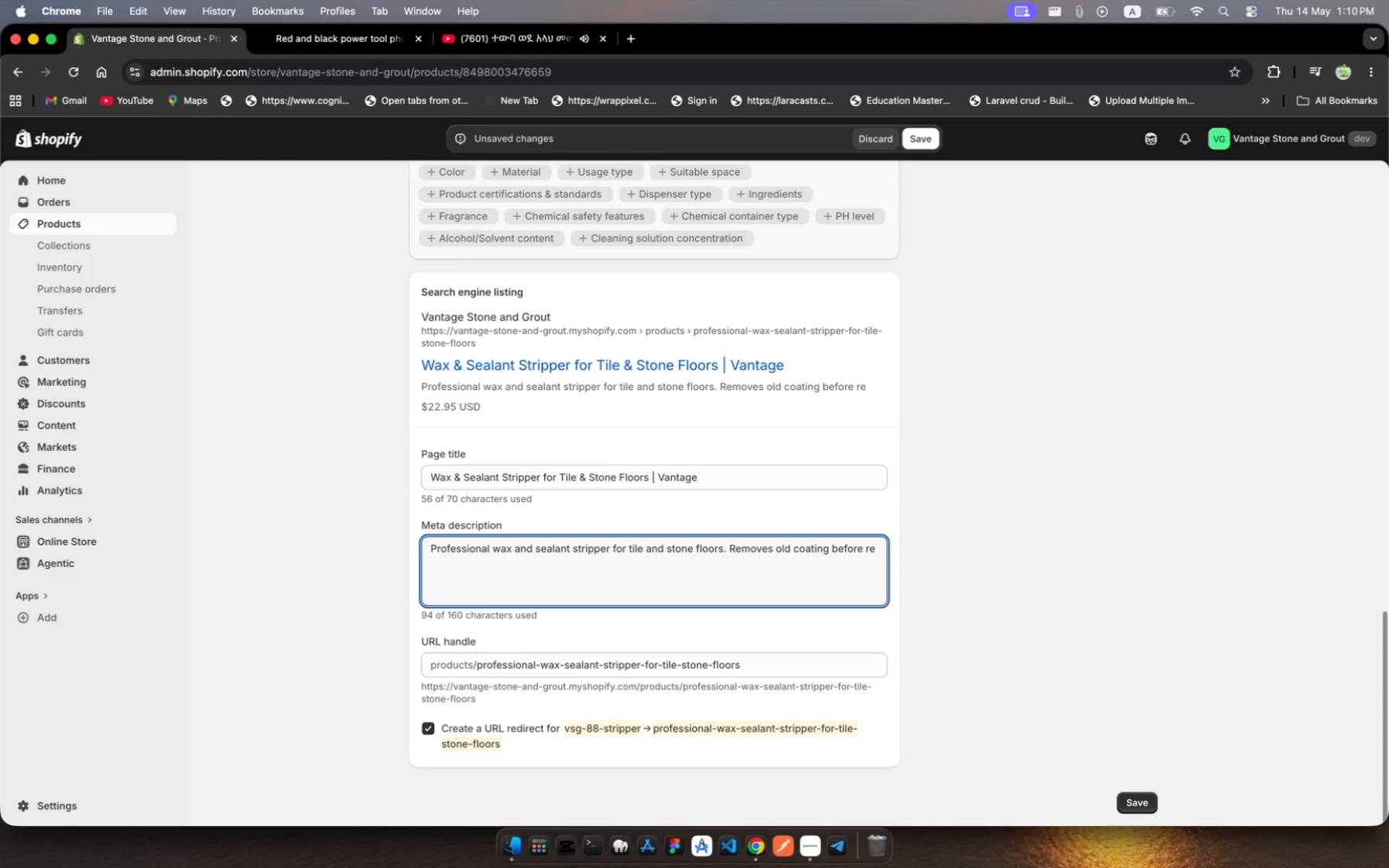 
type(-ealig)
 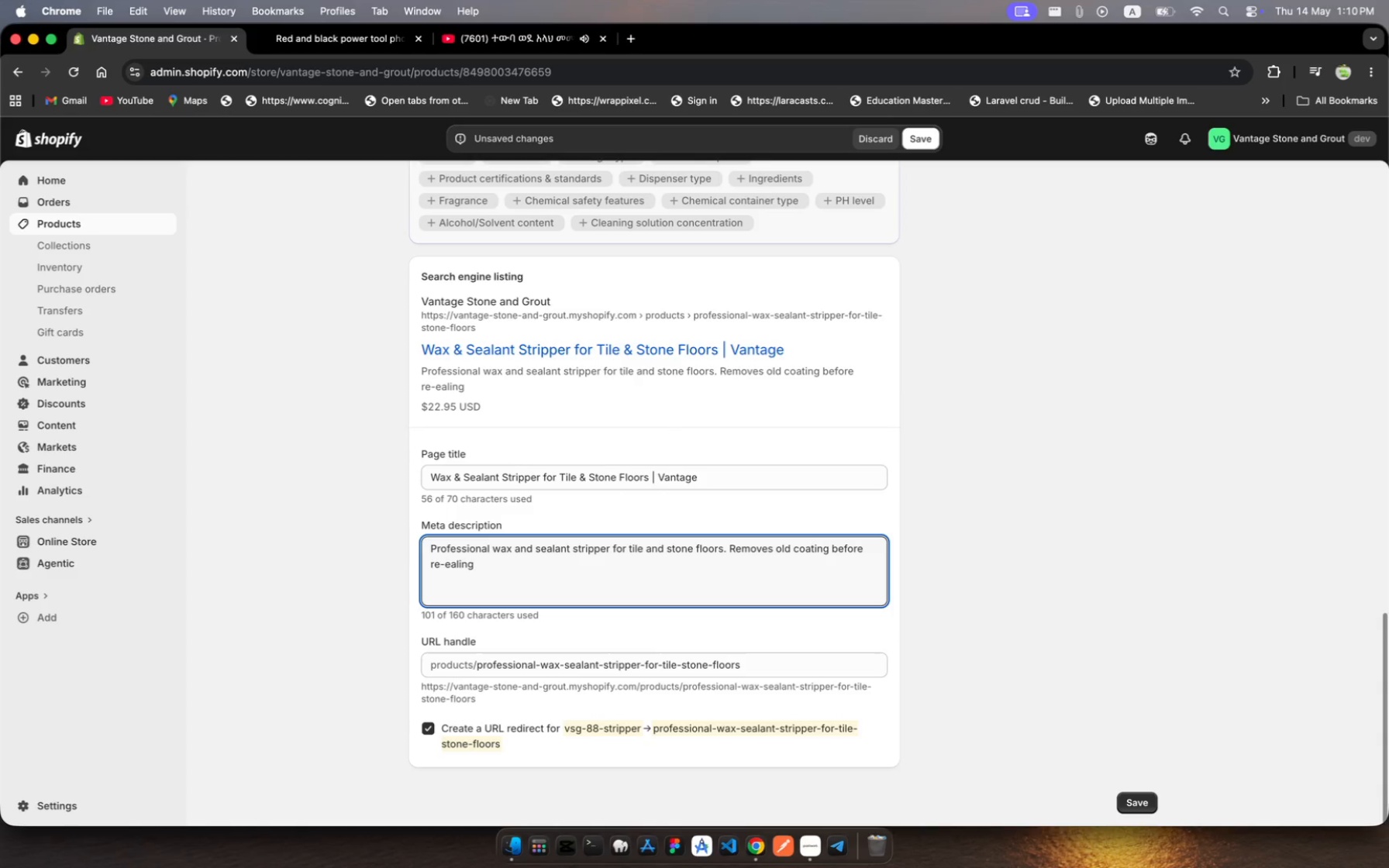 
hold_key(key=N, duration=0.32)
 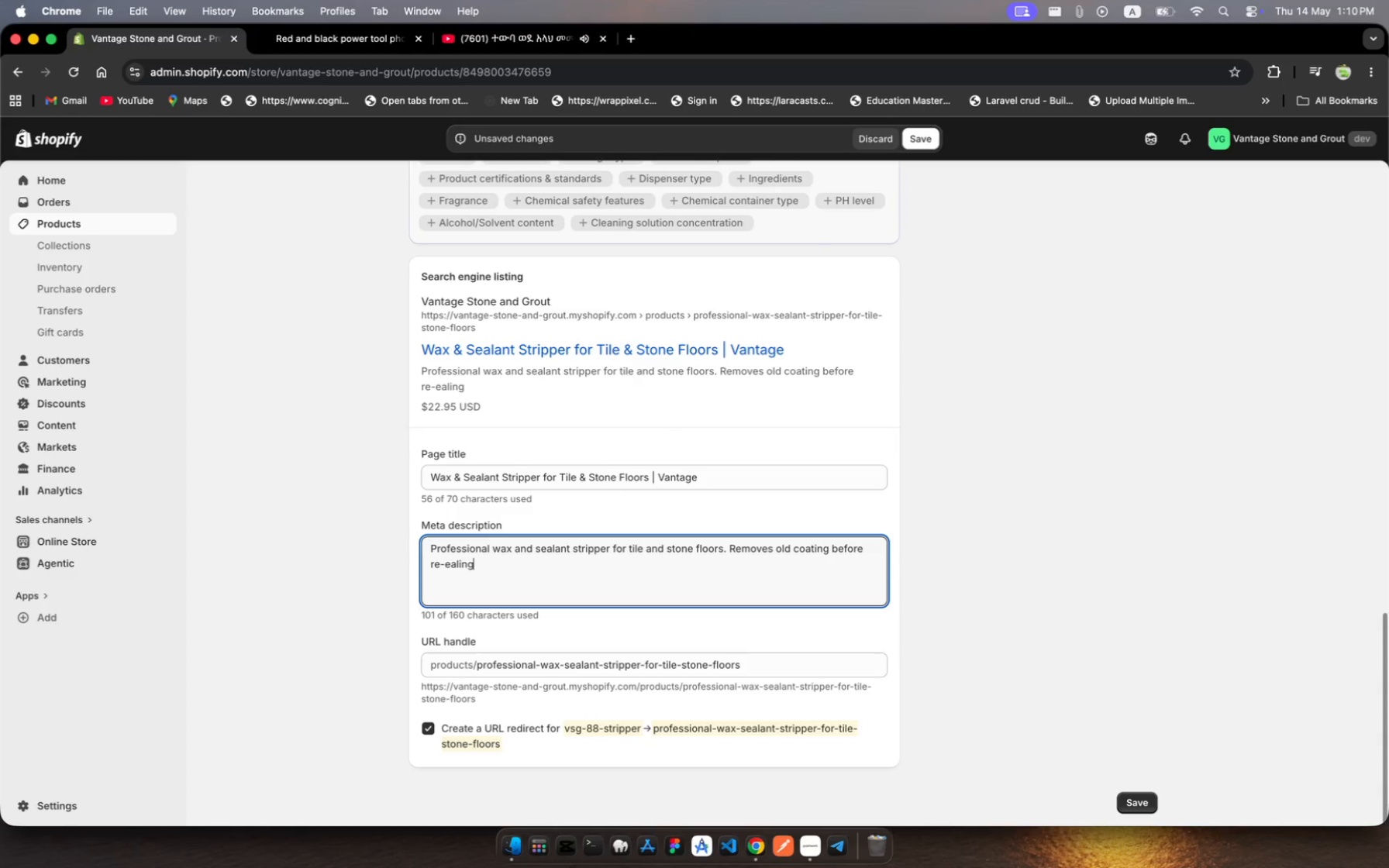 
key(ArrowLeft)
 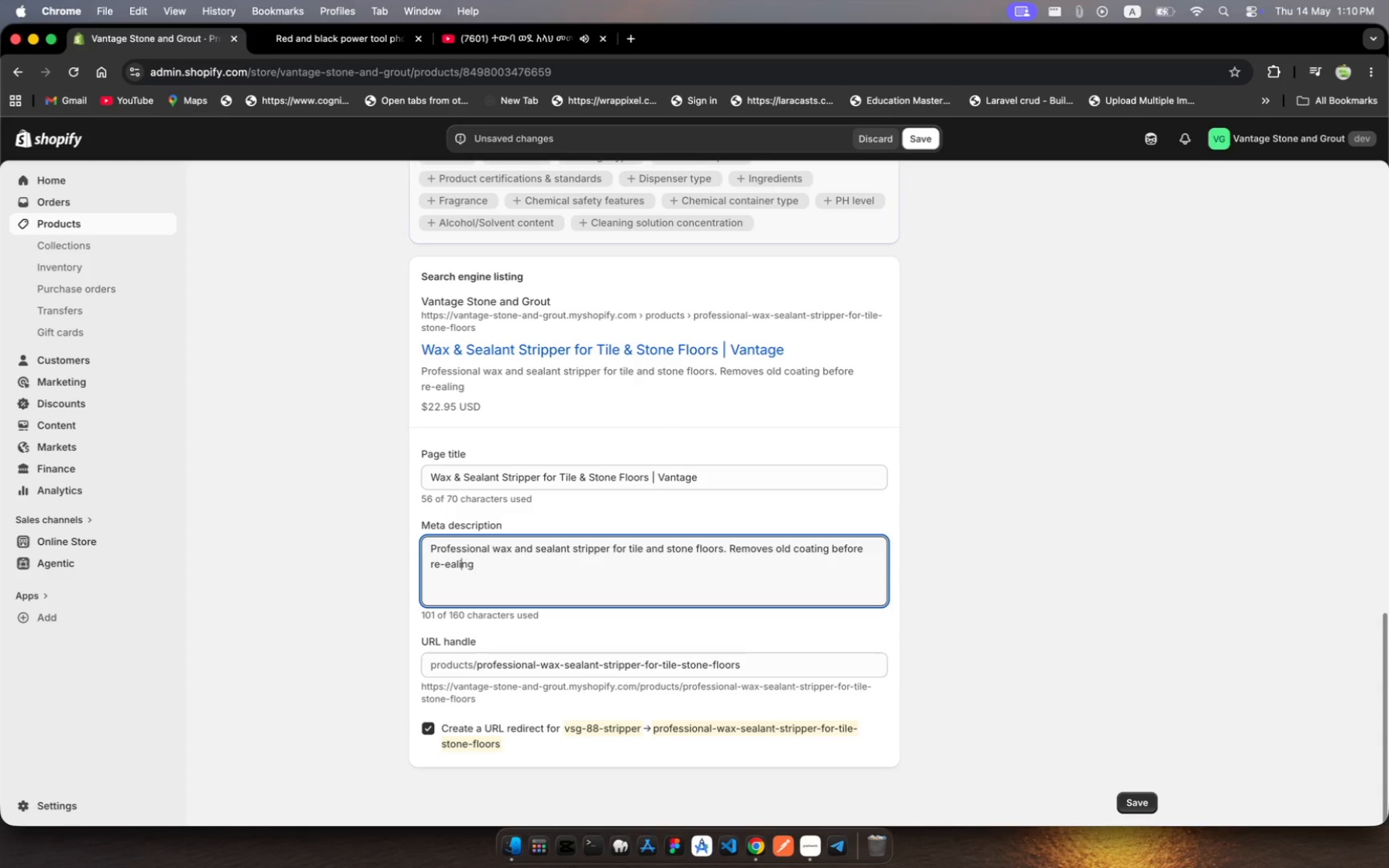 
key(ArrowLeft)
 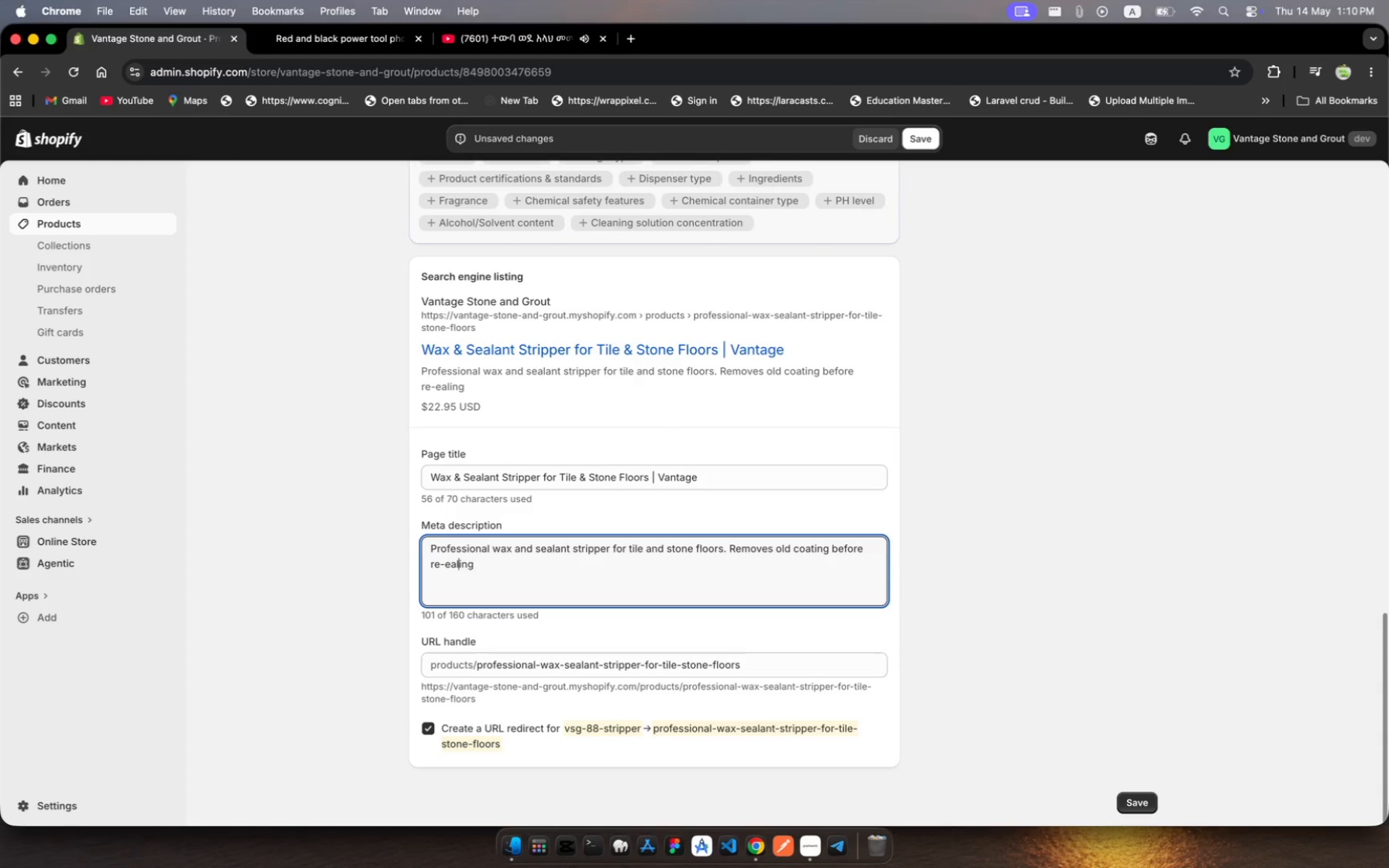 
key(ArrowLeft)
 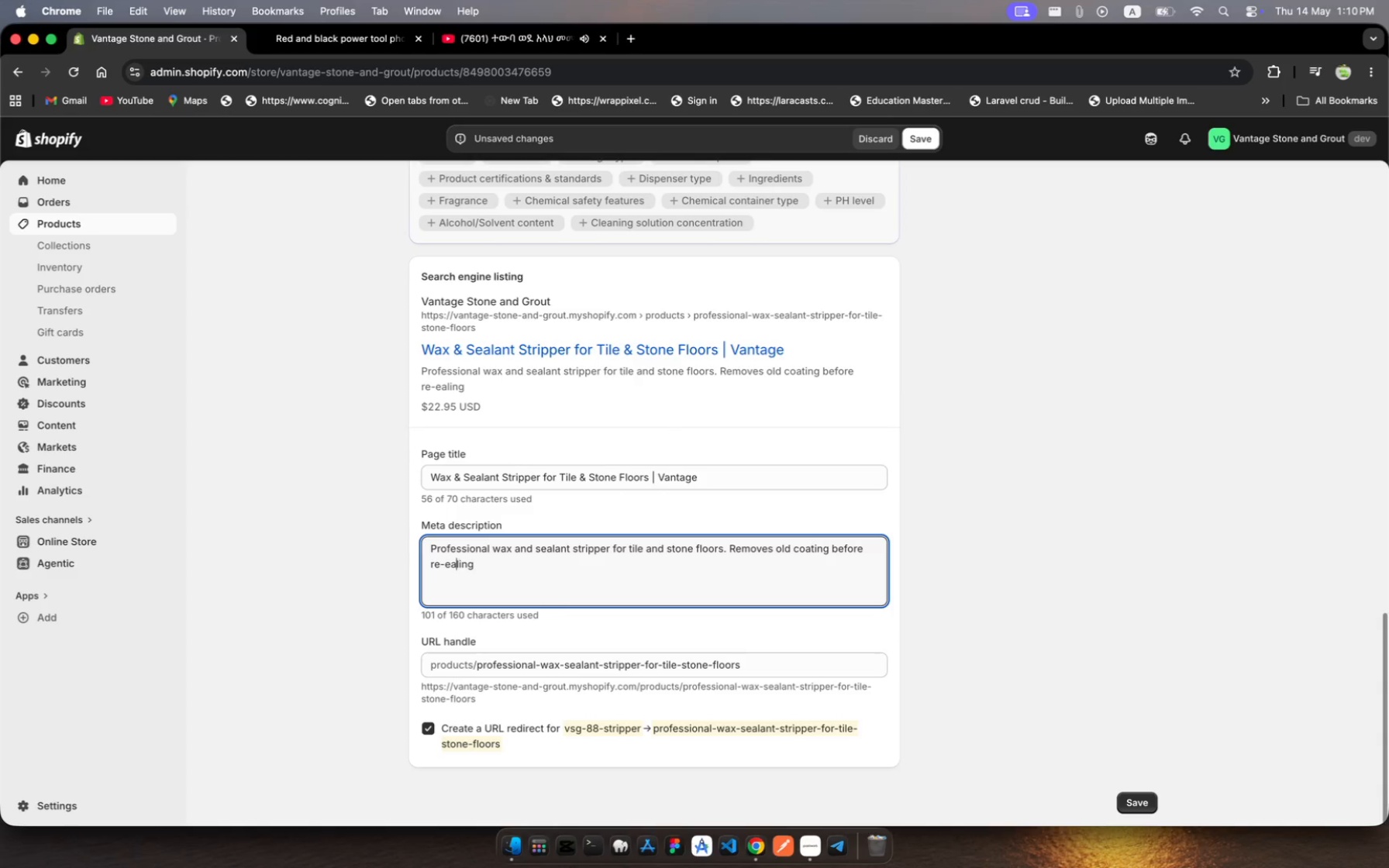 
key(ArrowLeft)
 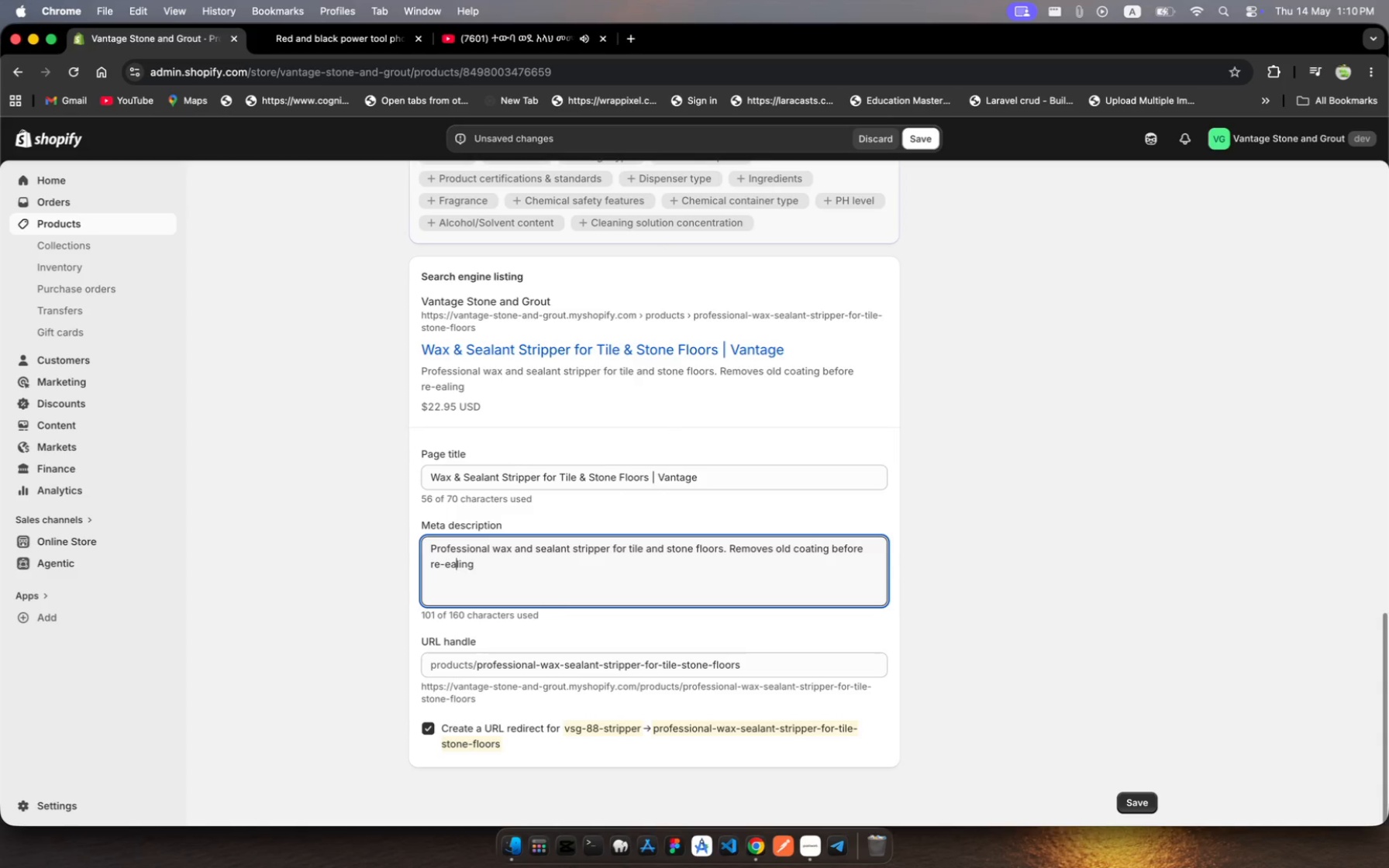 
key(ArrowLeft)
 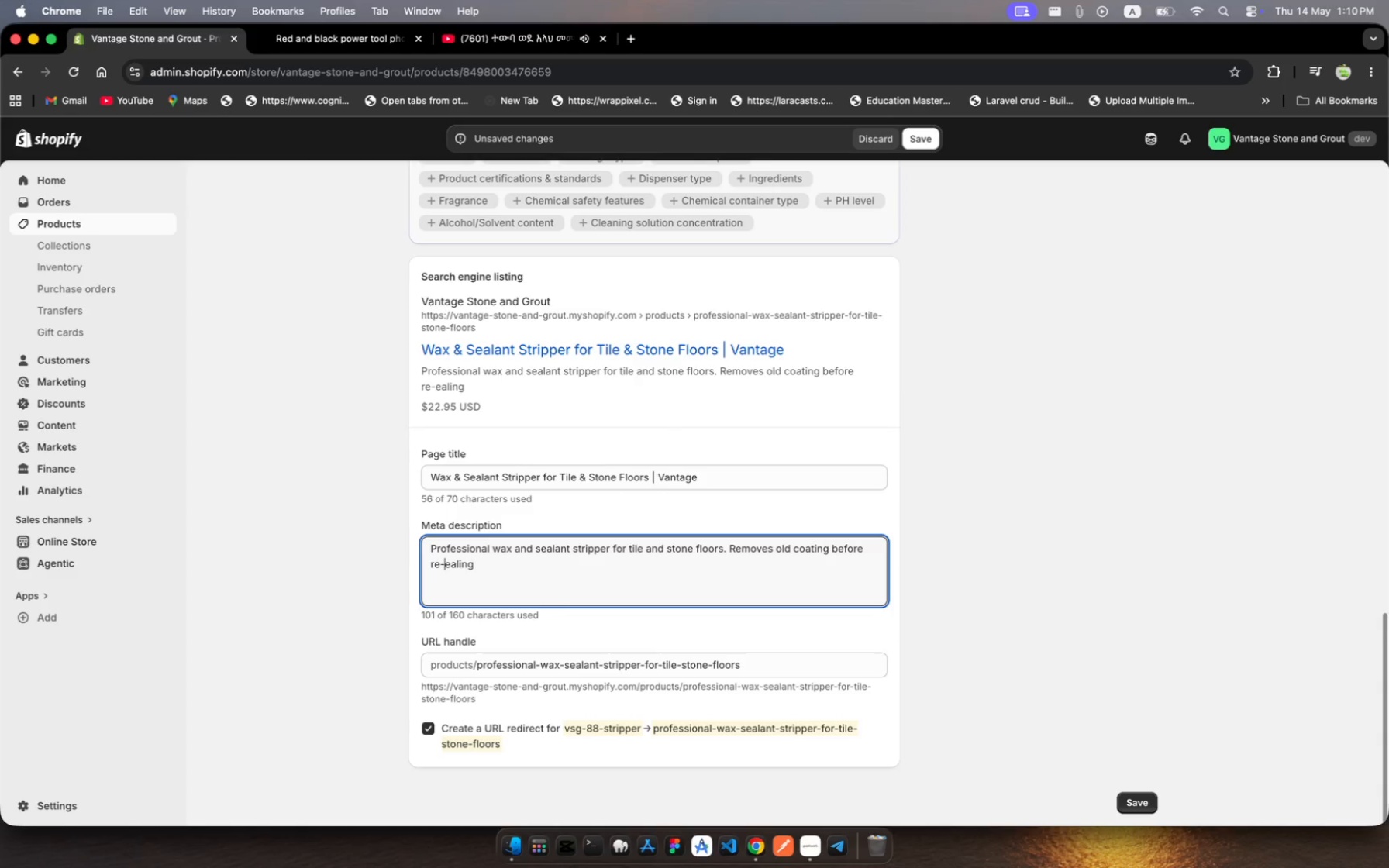 
key(ArrowLeft)
 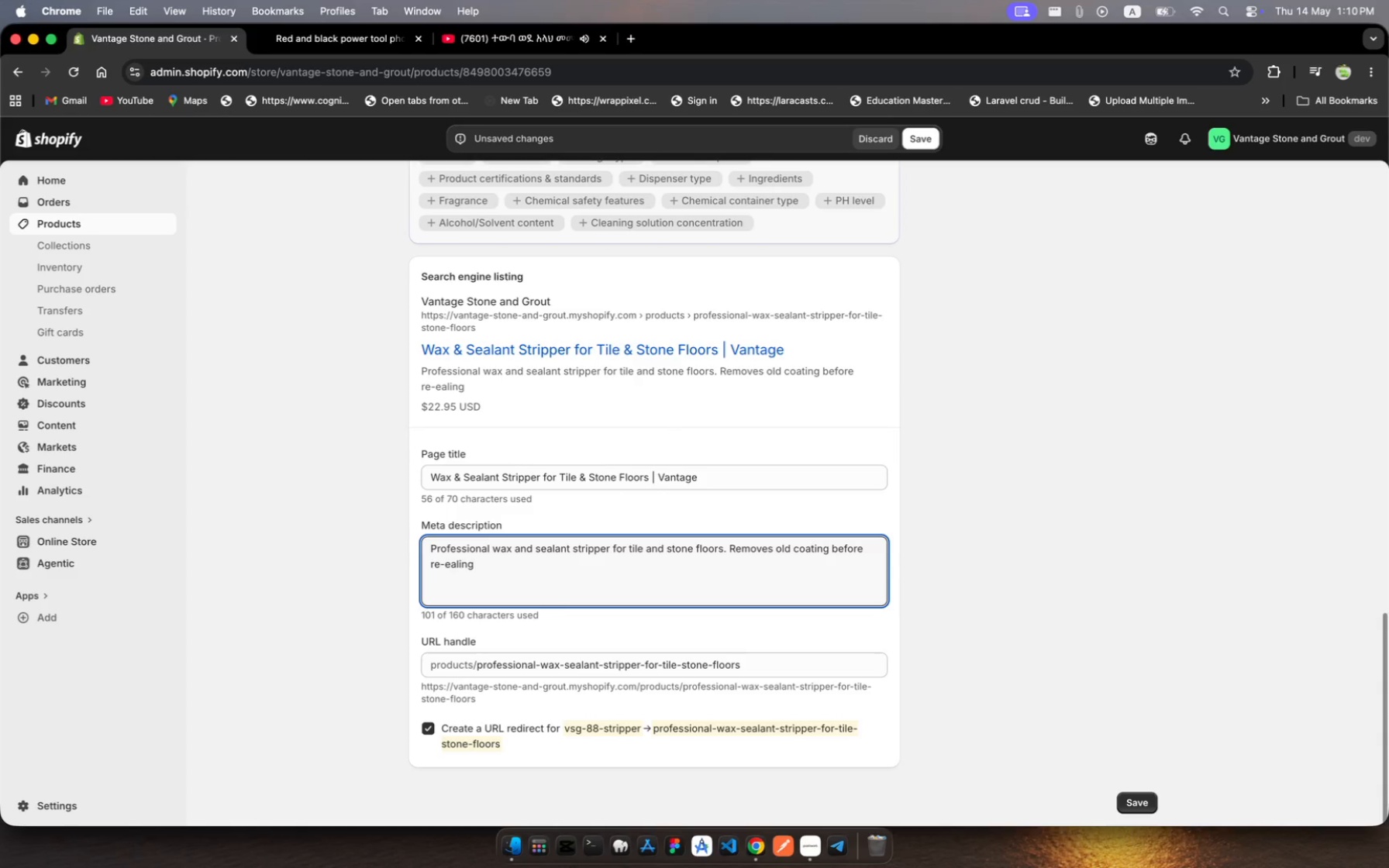 
key(S)
 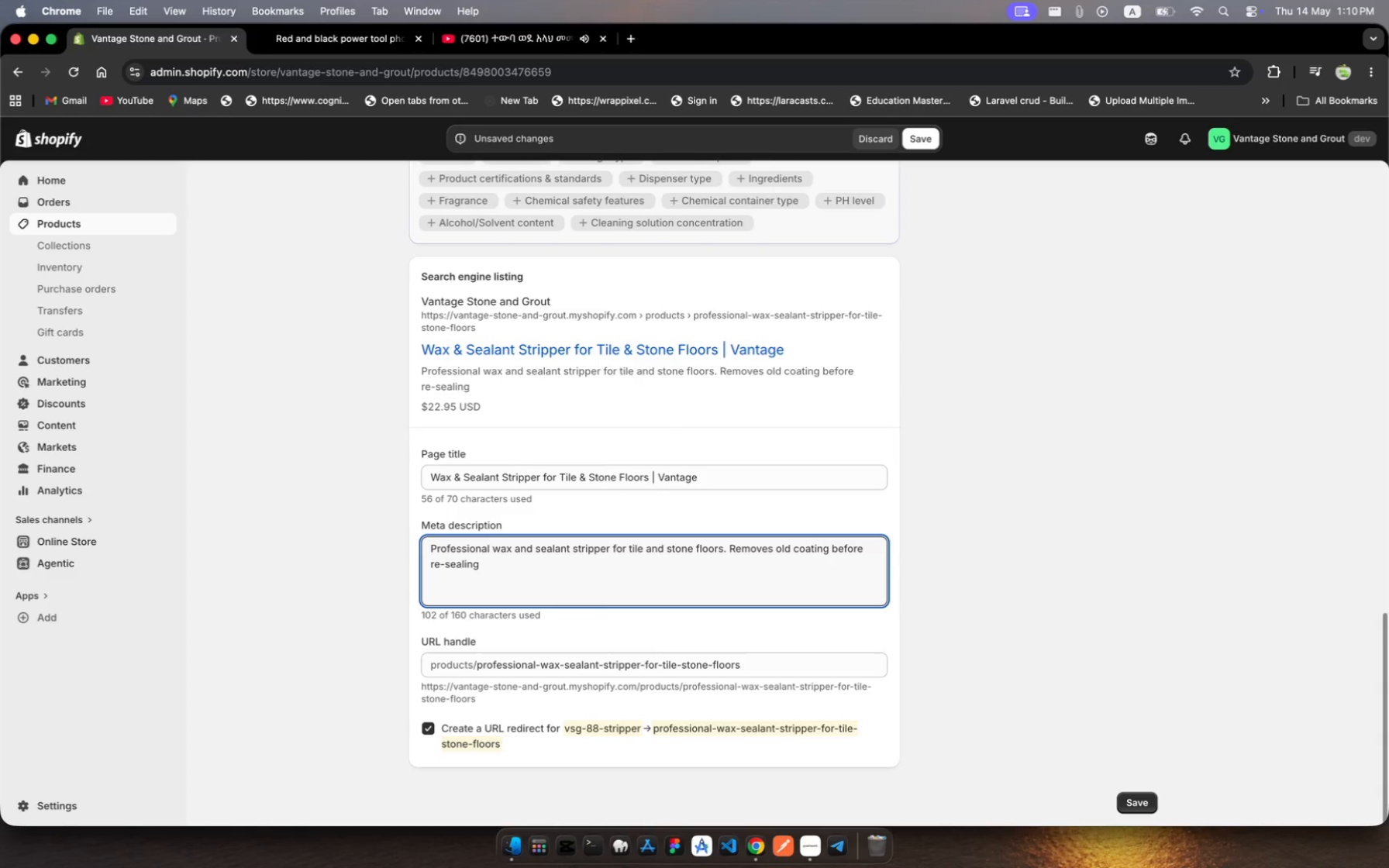 
hold_key(key=ArrowRight, duration=1.35)
 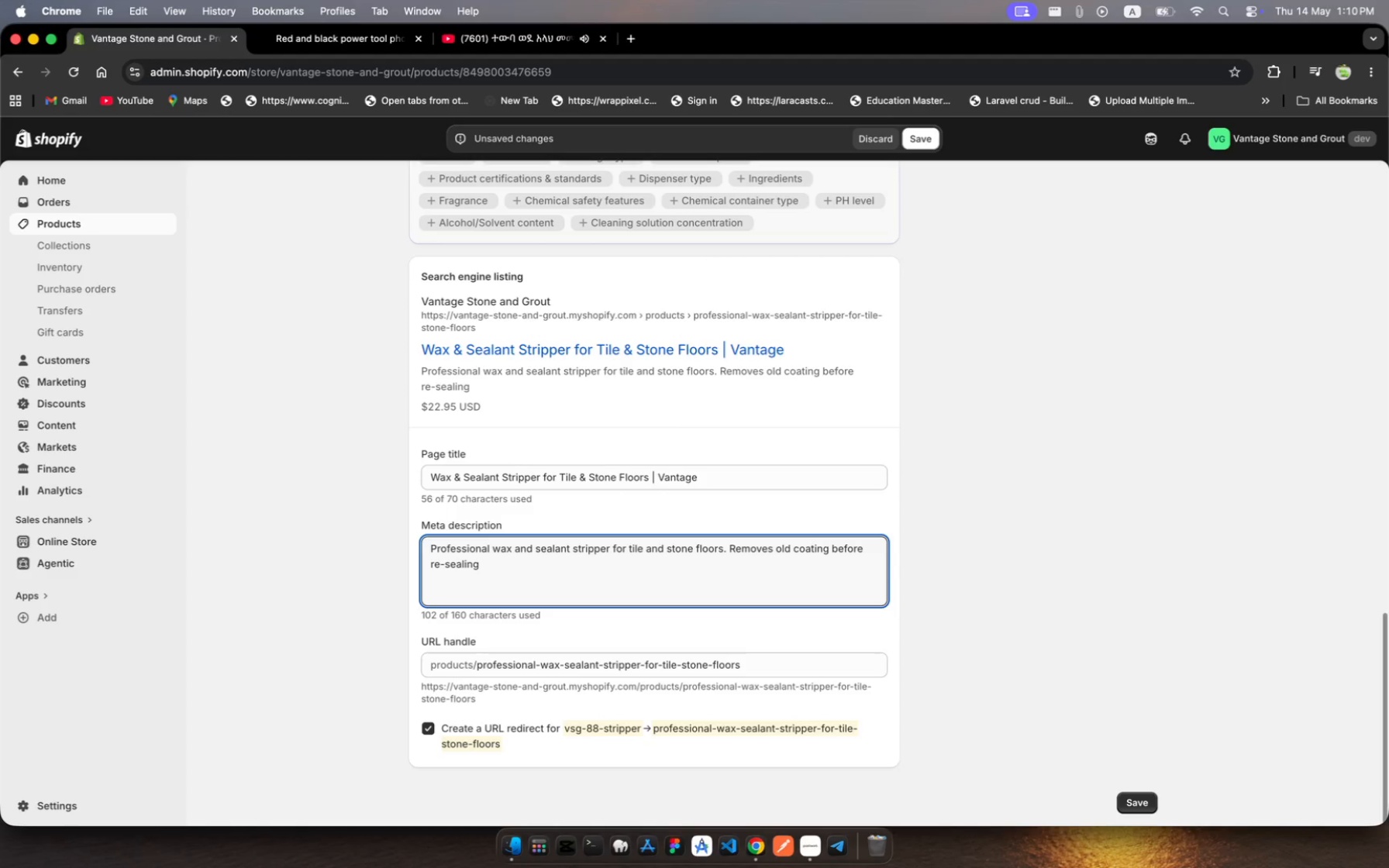 
wait(5.77)
 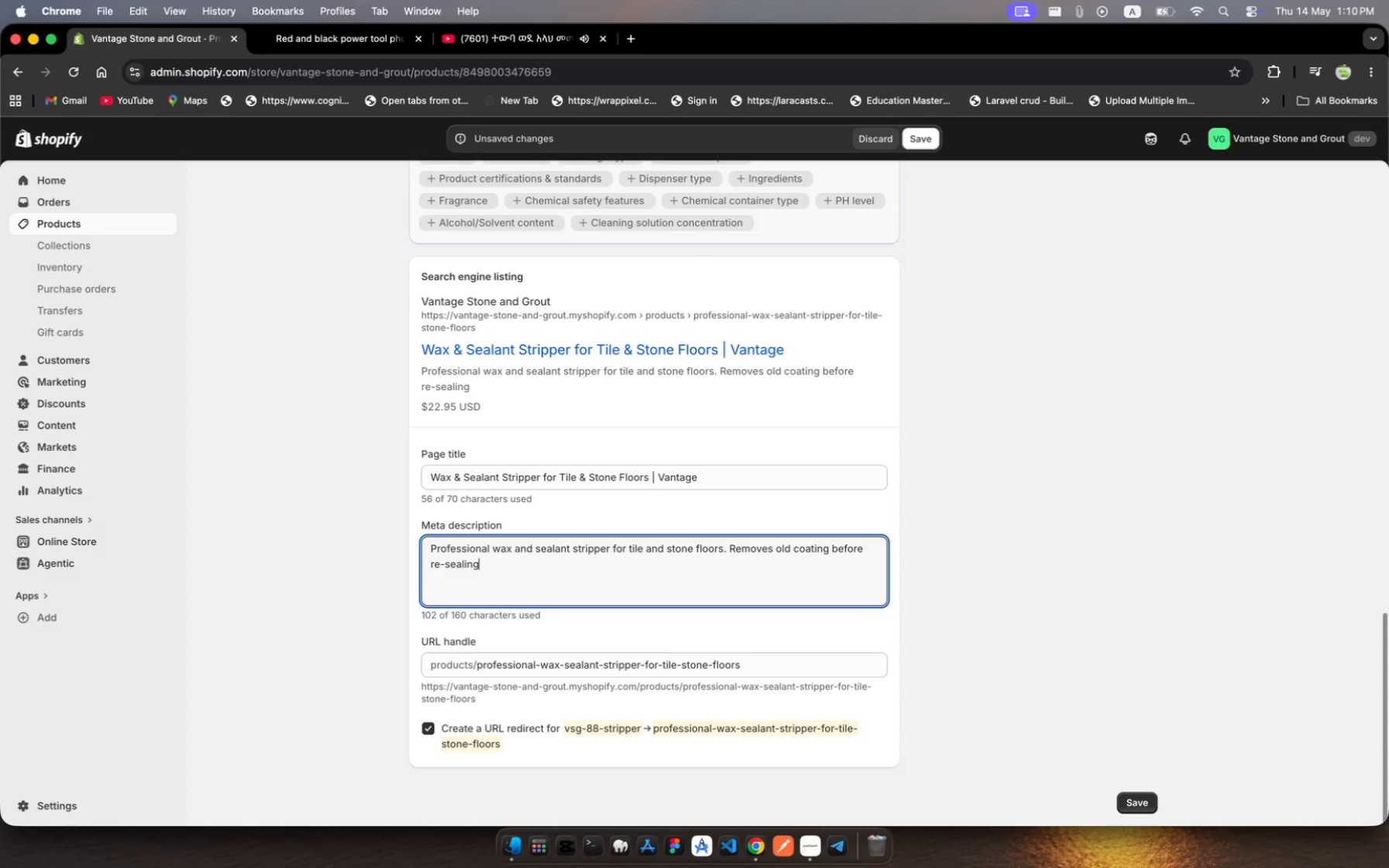 
type(. Fast )
key(Backspace)
type(-acting for residentia and commertial use.)
 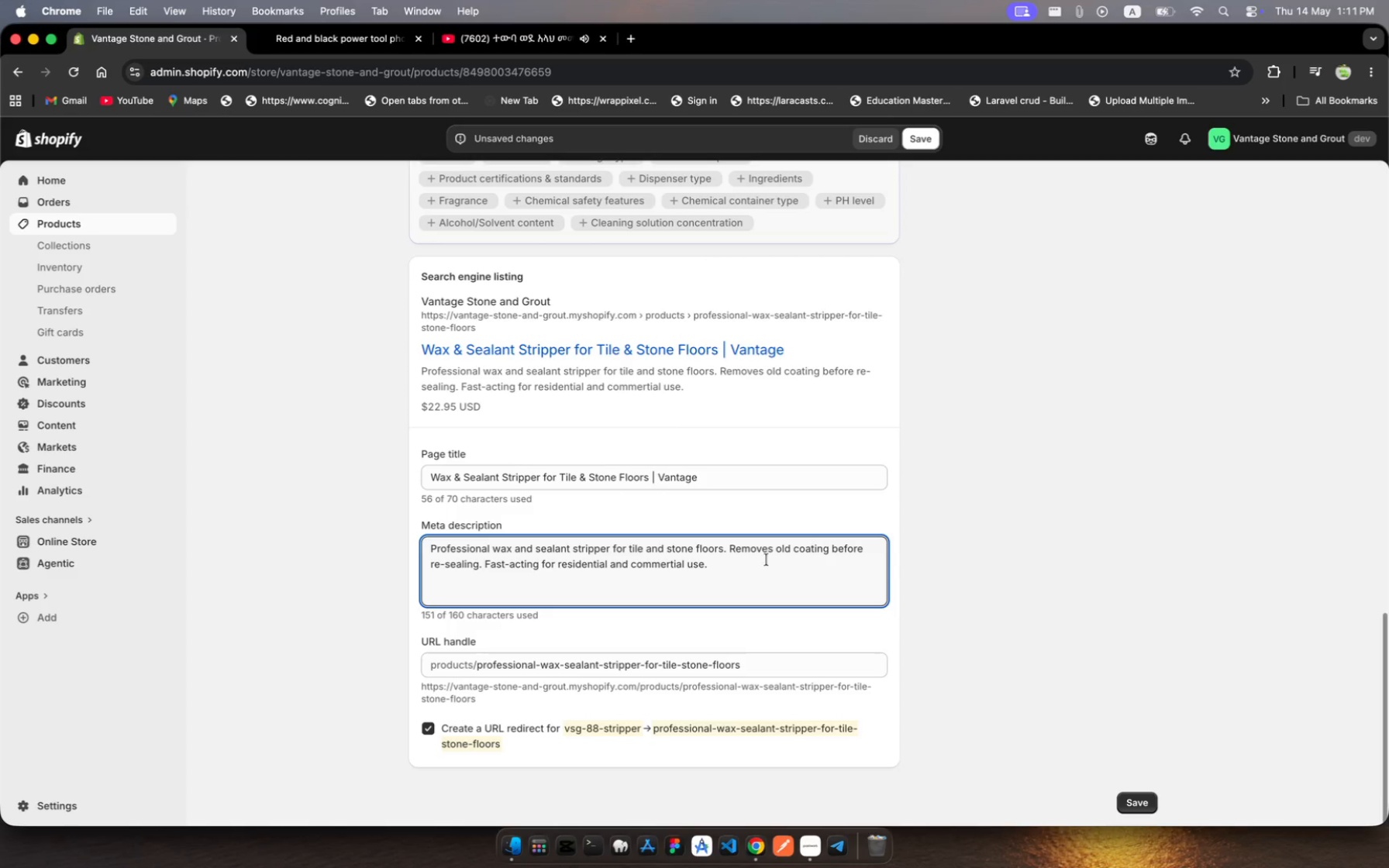 
left_click([922, 140])
 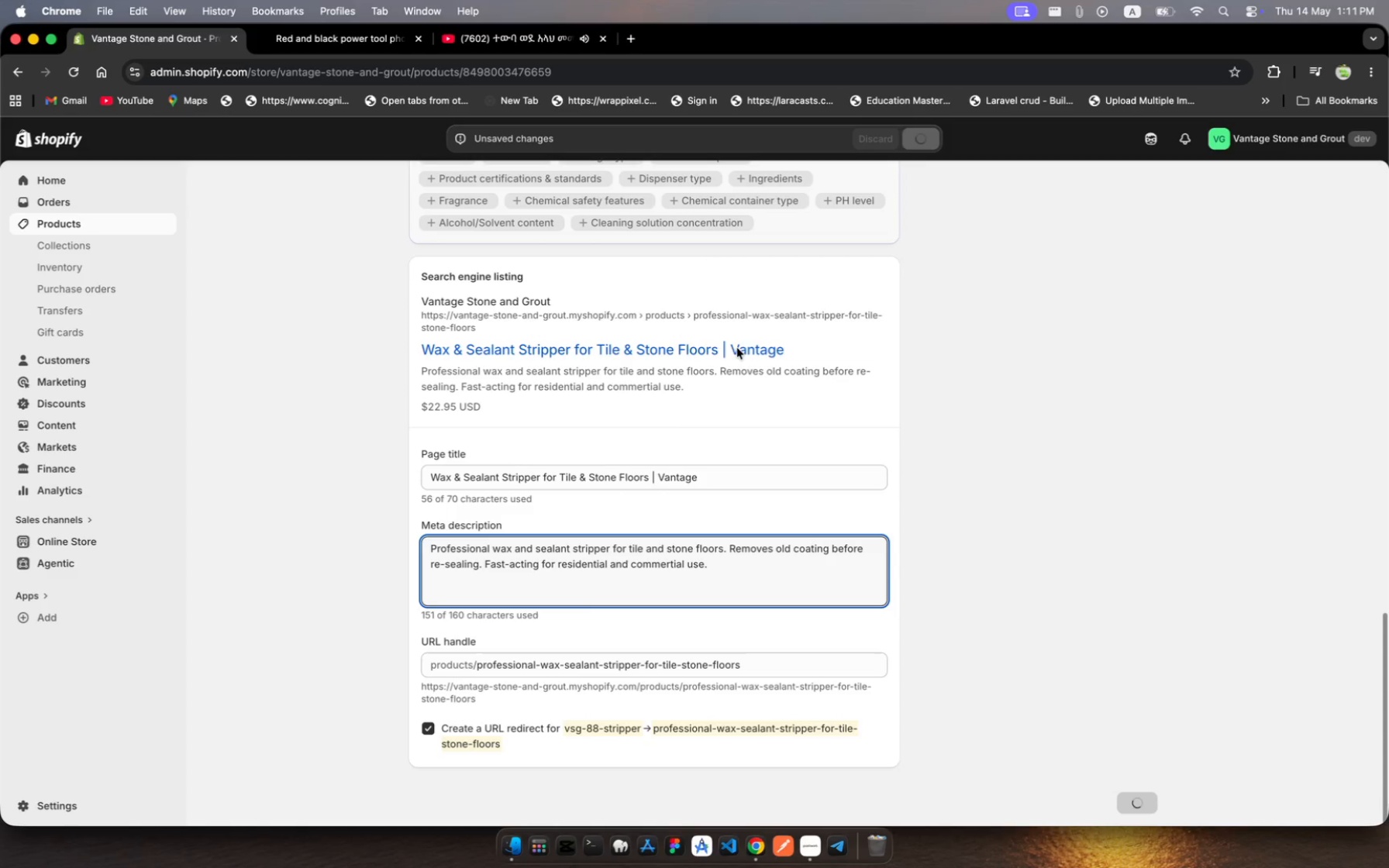 
scroll: coordinate [734, 350], scroll_direction: up, amount: 354.0
 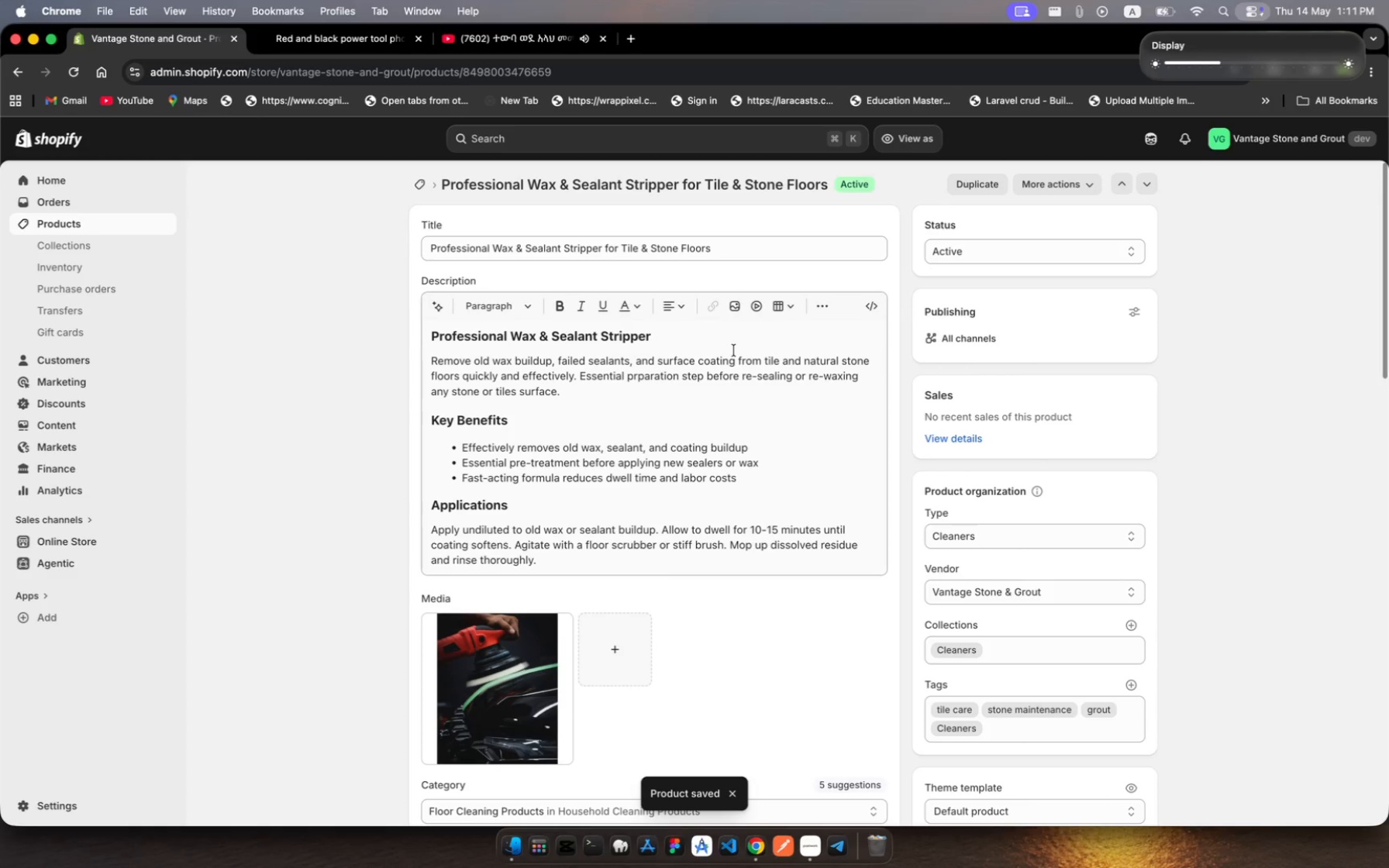 
wait(5.56)
 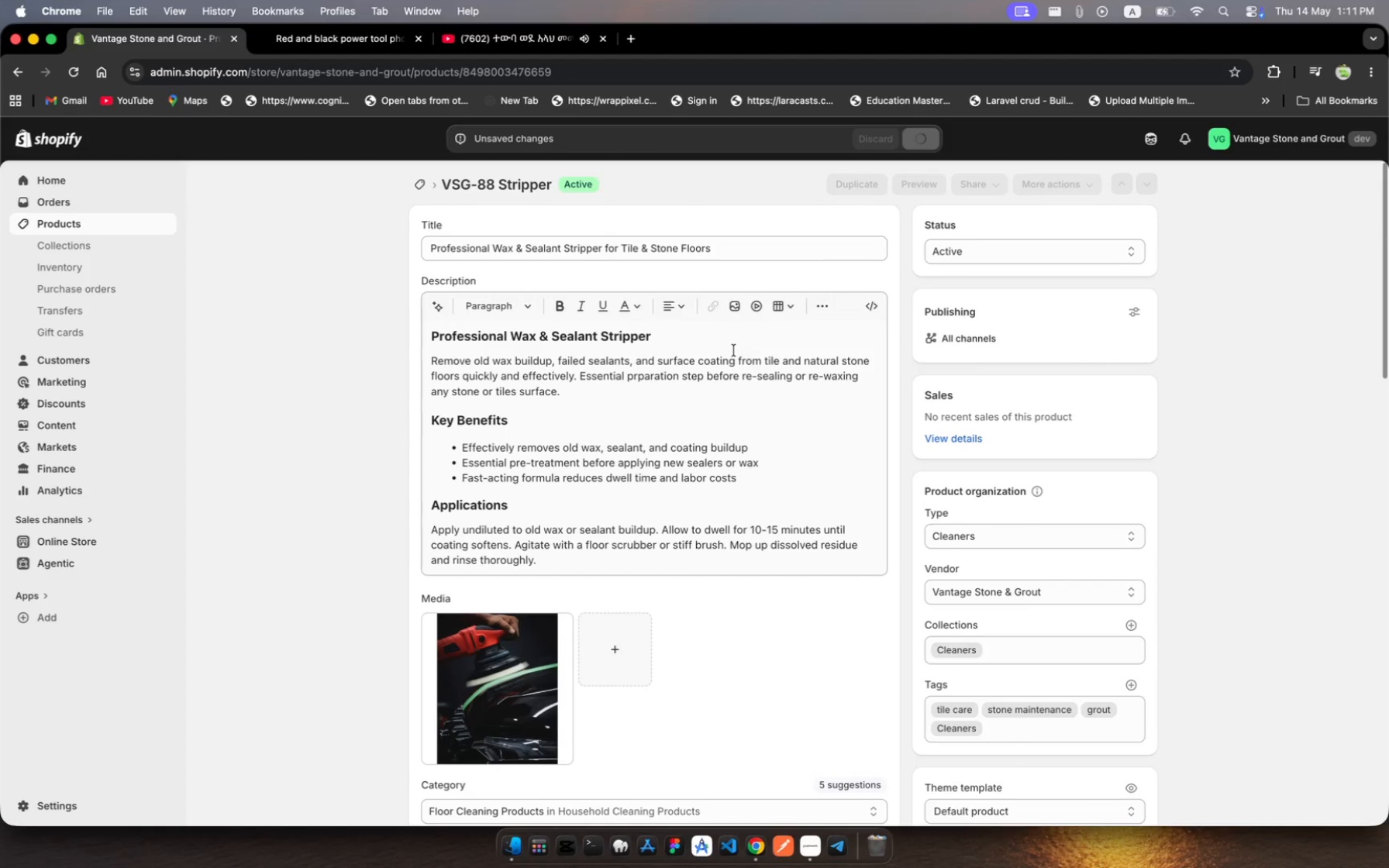 
scroll: coordinate [748, 473], scroll_direction: down, amount: 40.0
 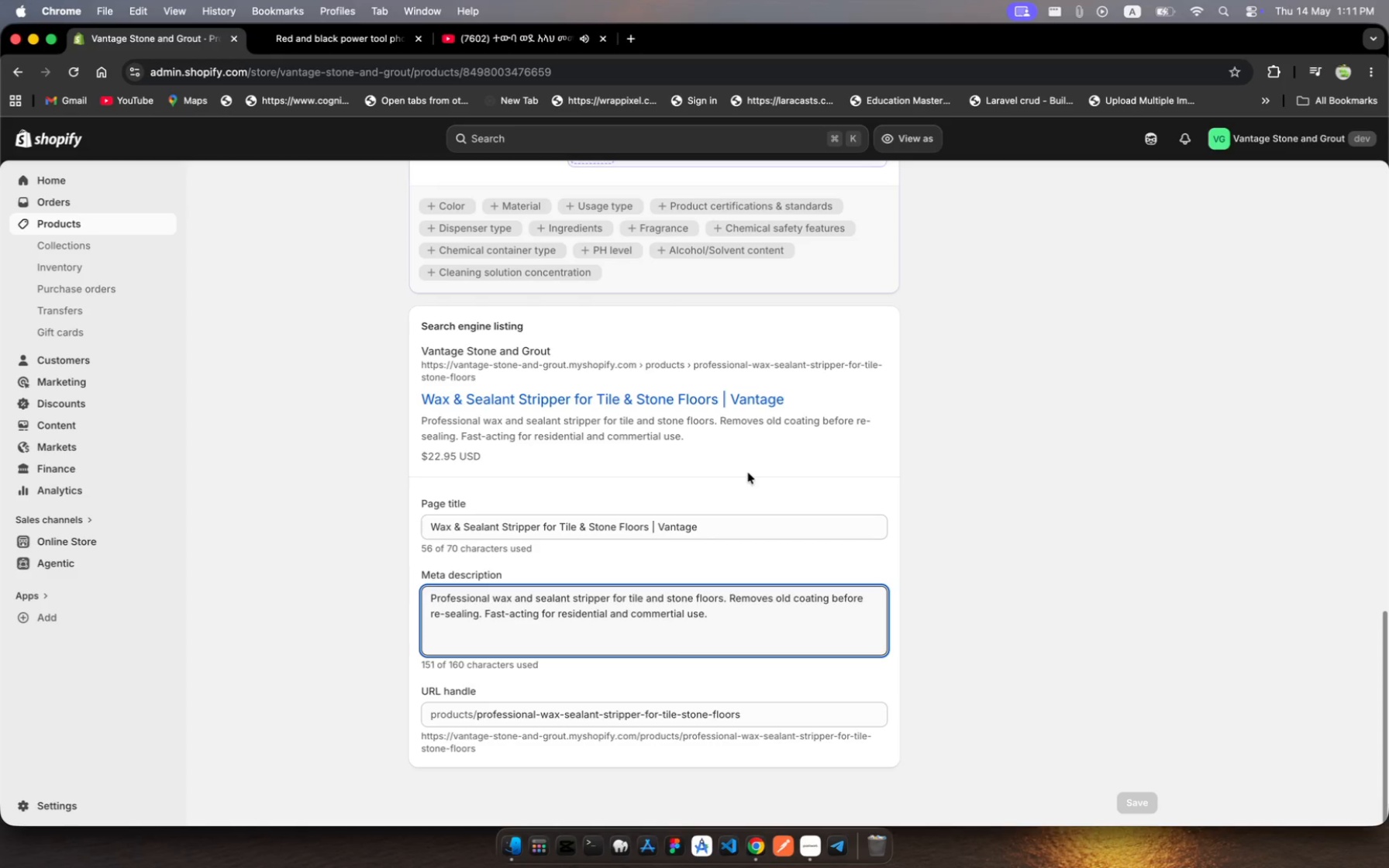 
left_click([813, 842])